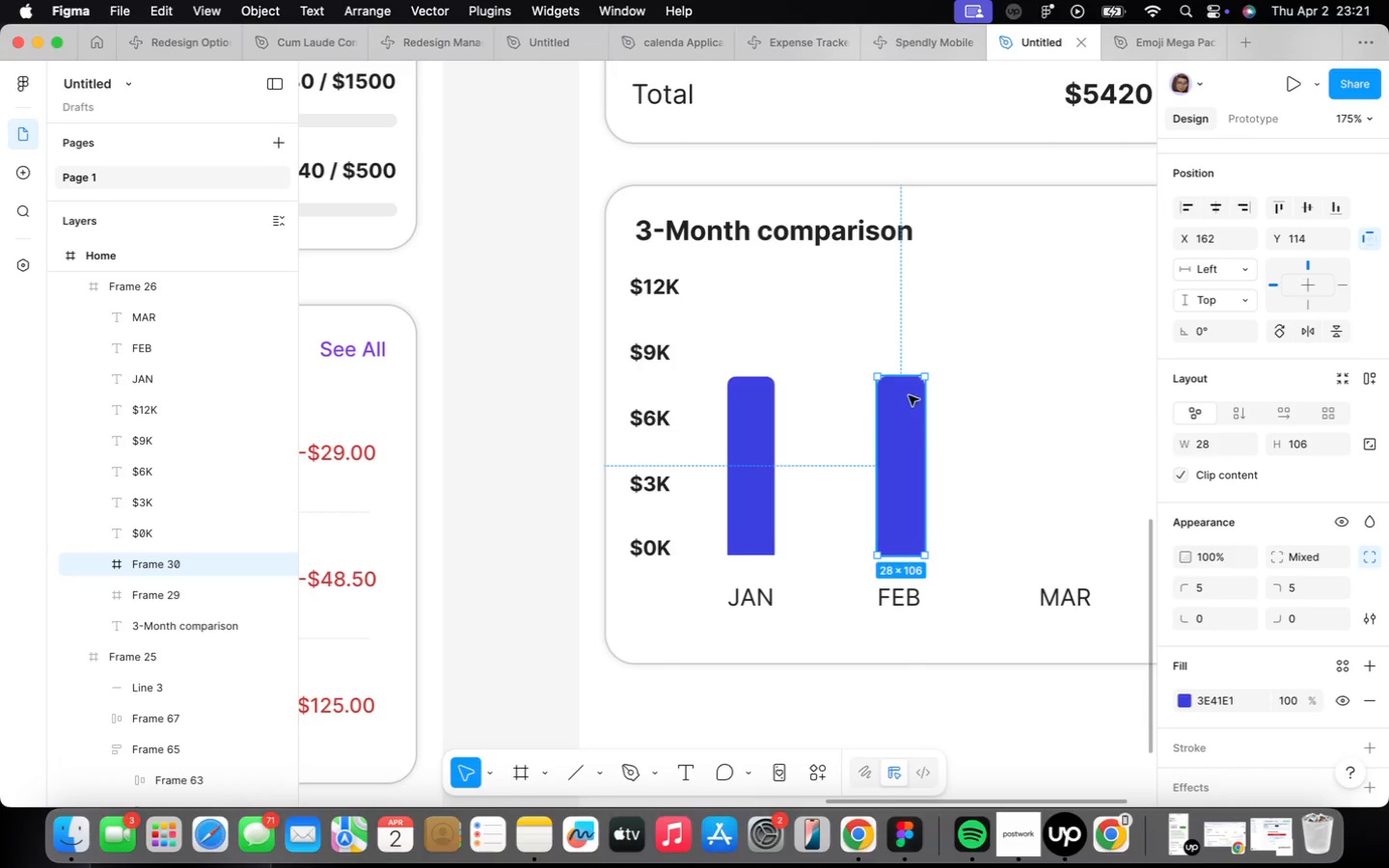 
hold_key(key=OptionLeft, duration=4.58)
 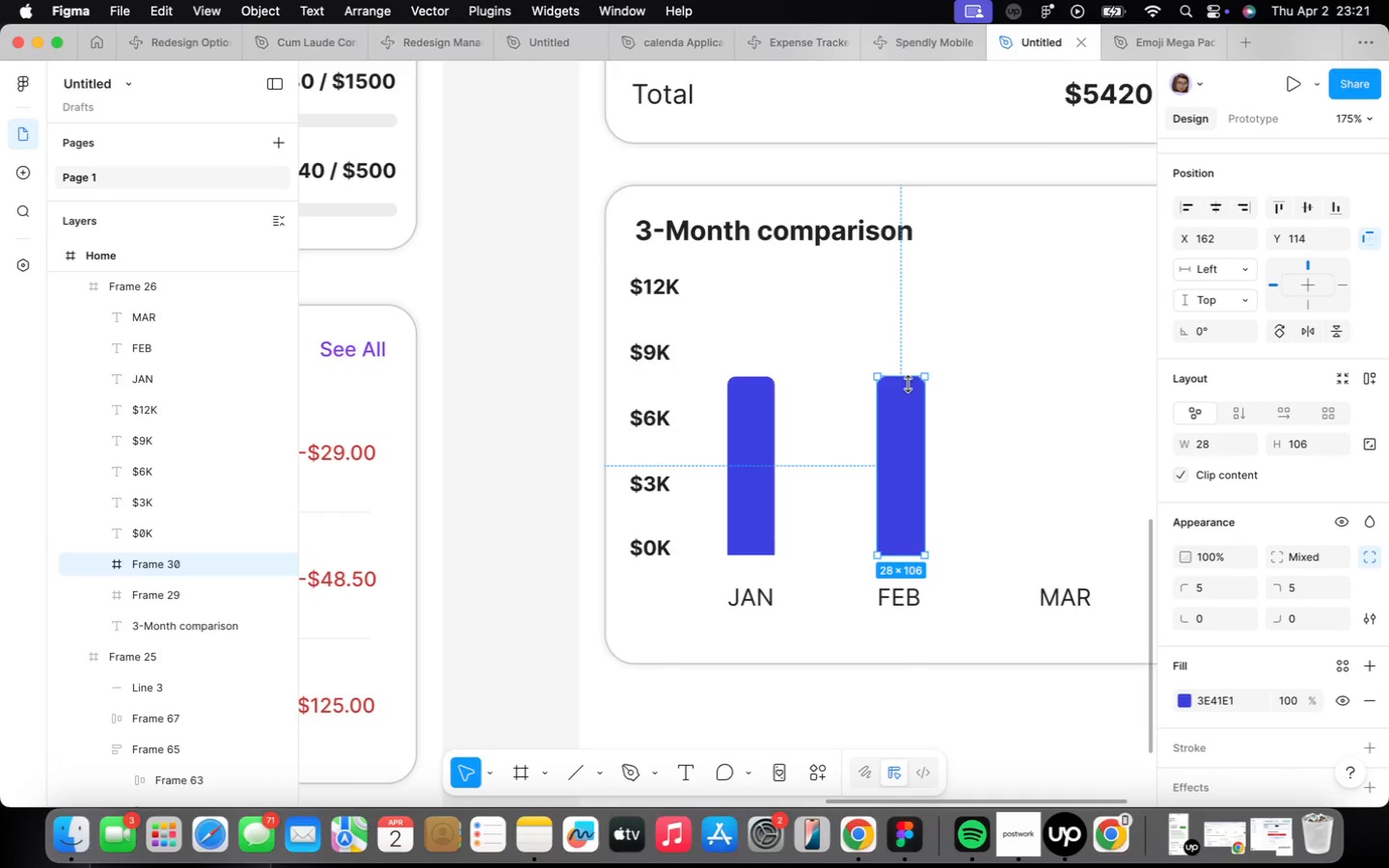 
left_click([909, 384])
 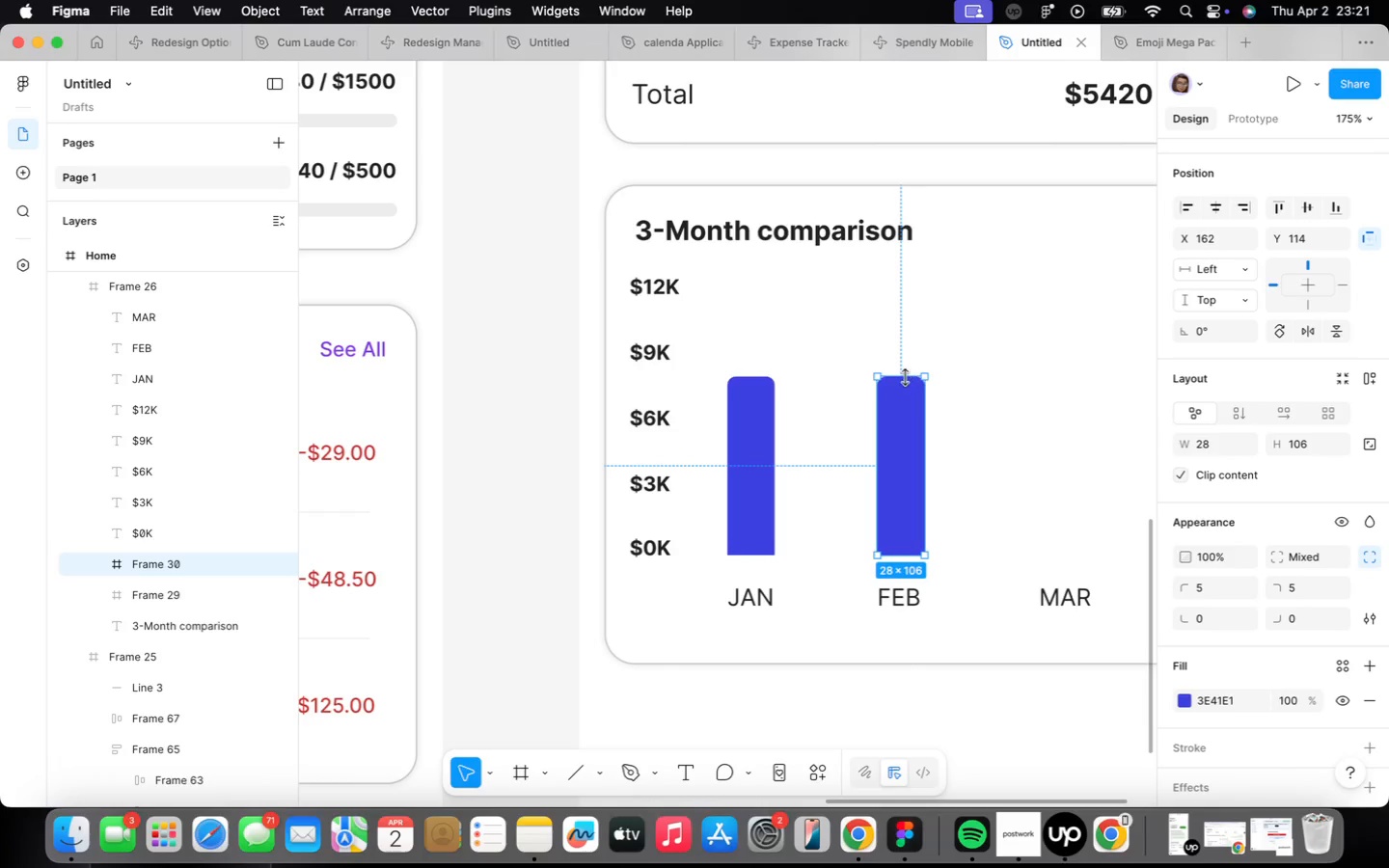 
left_click_drag(start_coordinate=[906, 376], to_coordinate=[905, 348])
 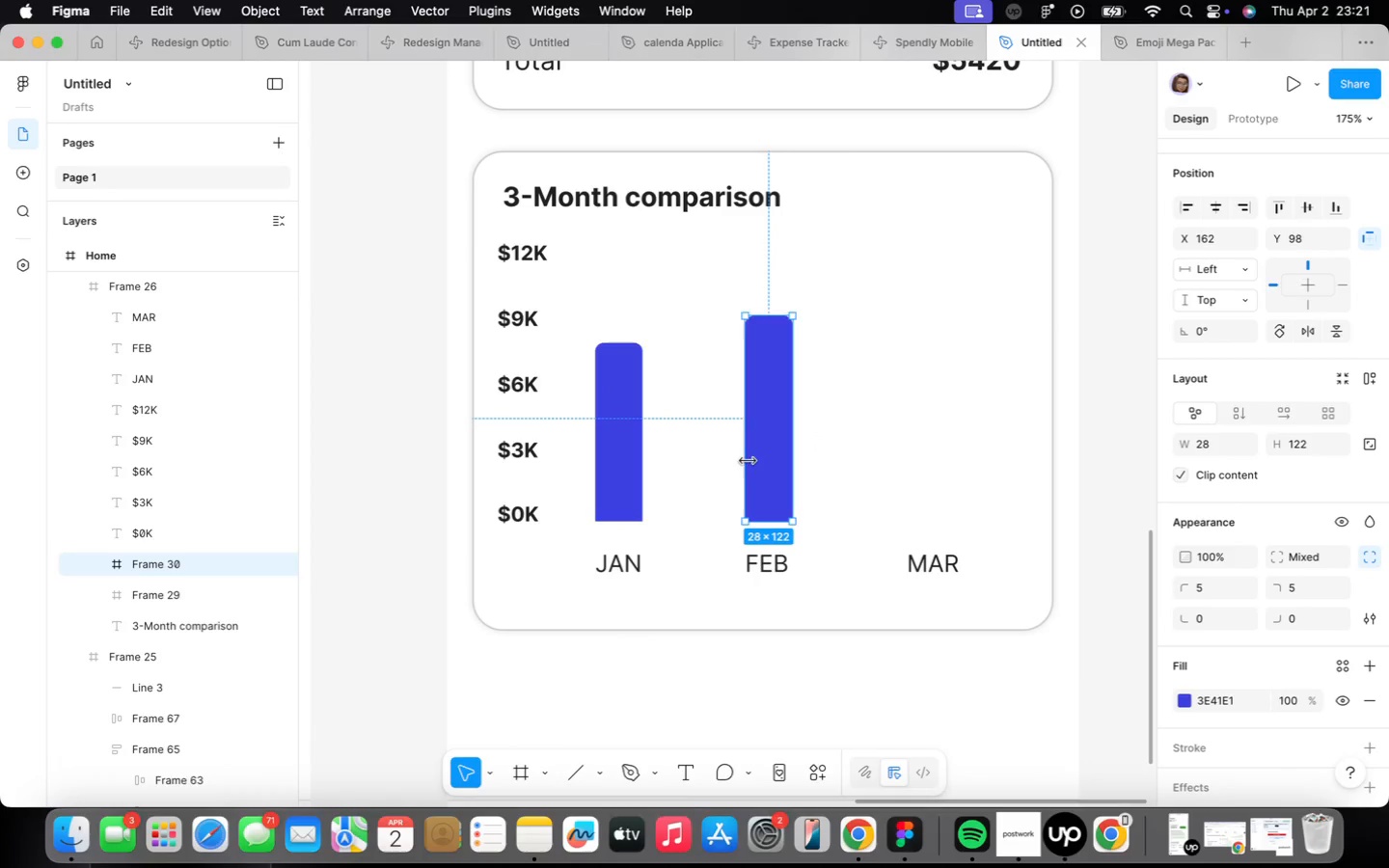 
hold_key(key=OptionLeft, duration=2.89)
left_click_drag(start_coordinate=[767, 458], to_coordinate=[928, 457])
 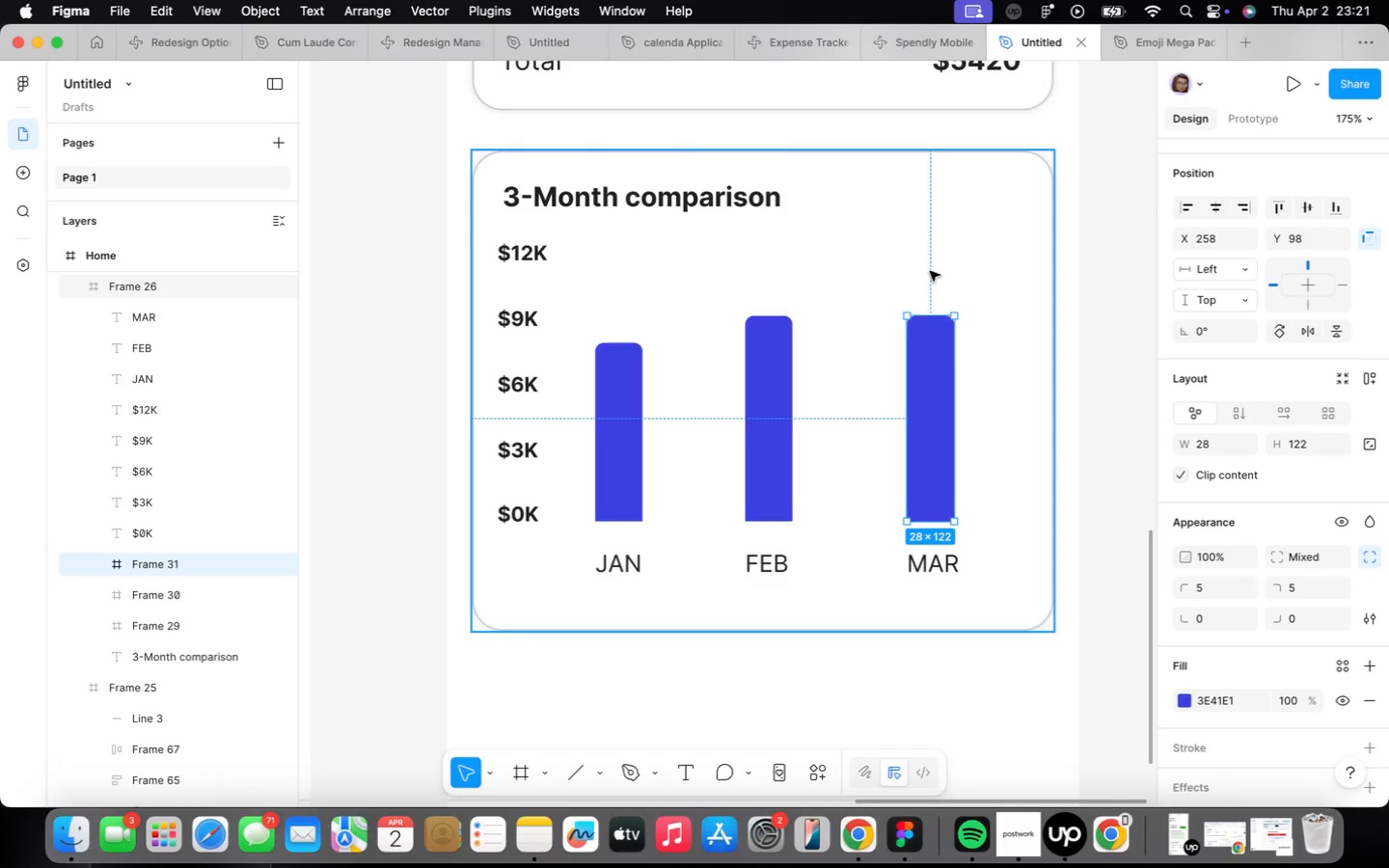 
left_click_drag(start_coordinate=[925, 312], to_coordinate=[930, 283])
 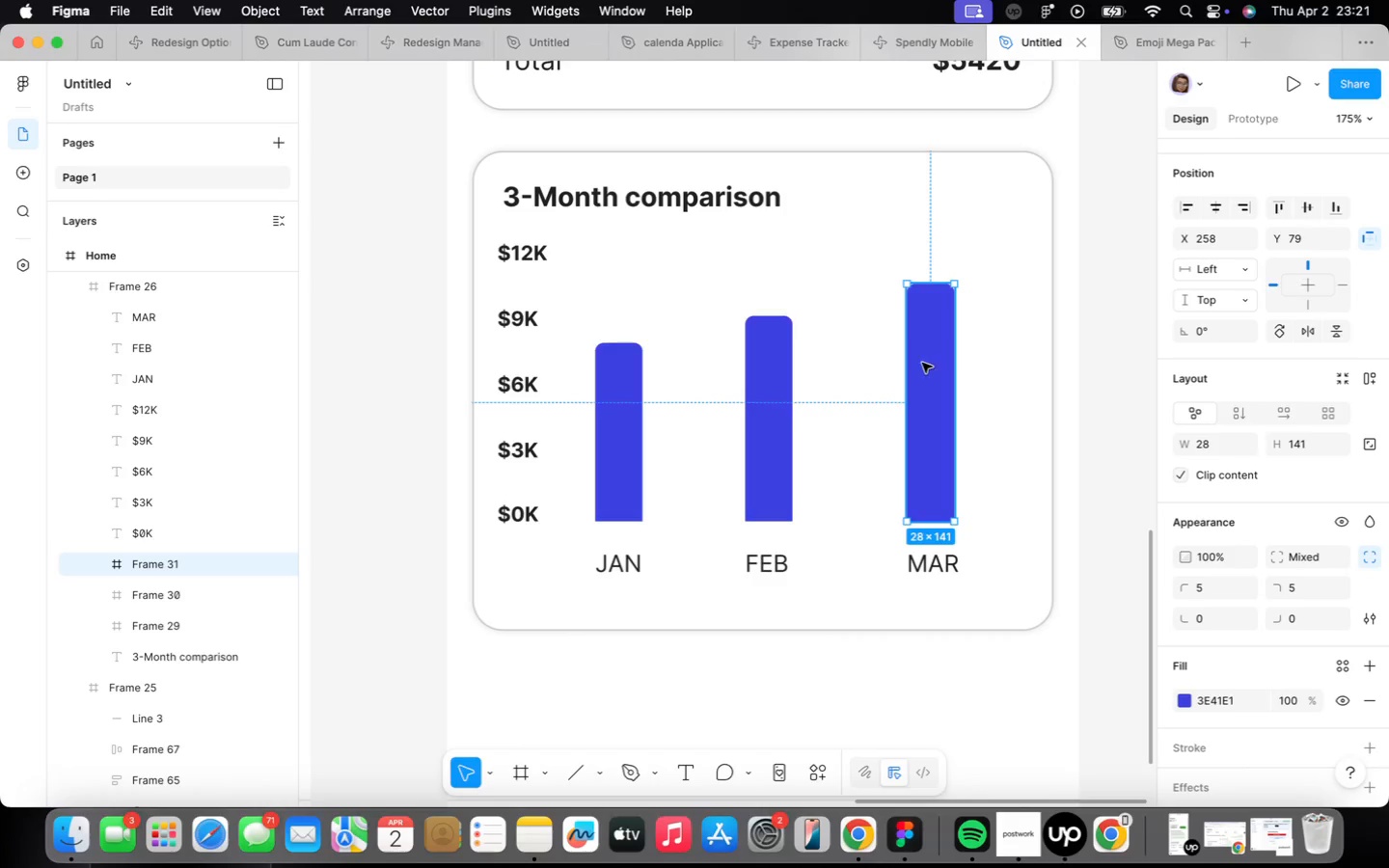 
scroll: coordinate [922, 372], scroll_direction: down, amount: 5.0
 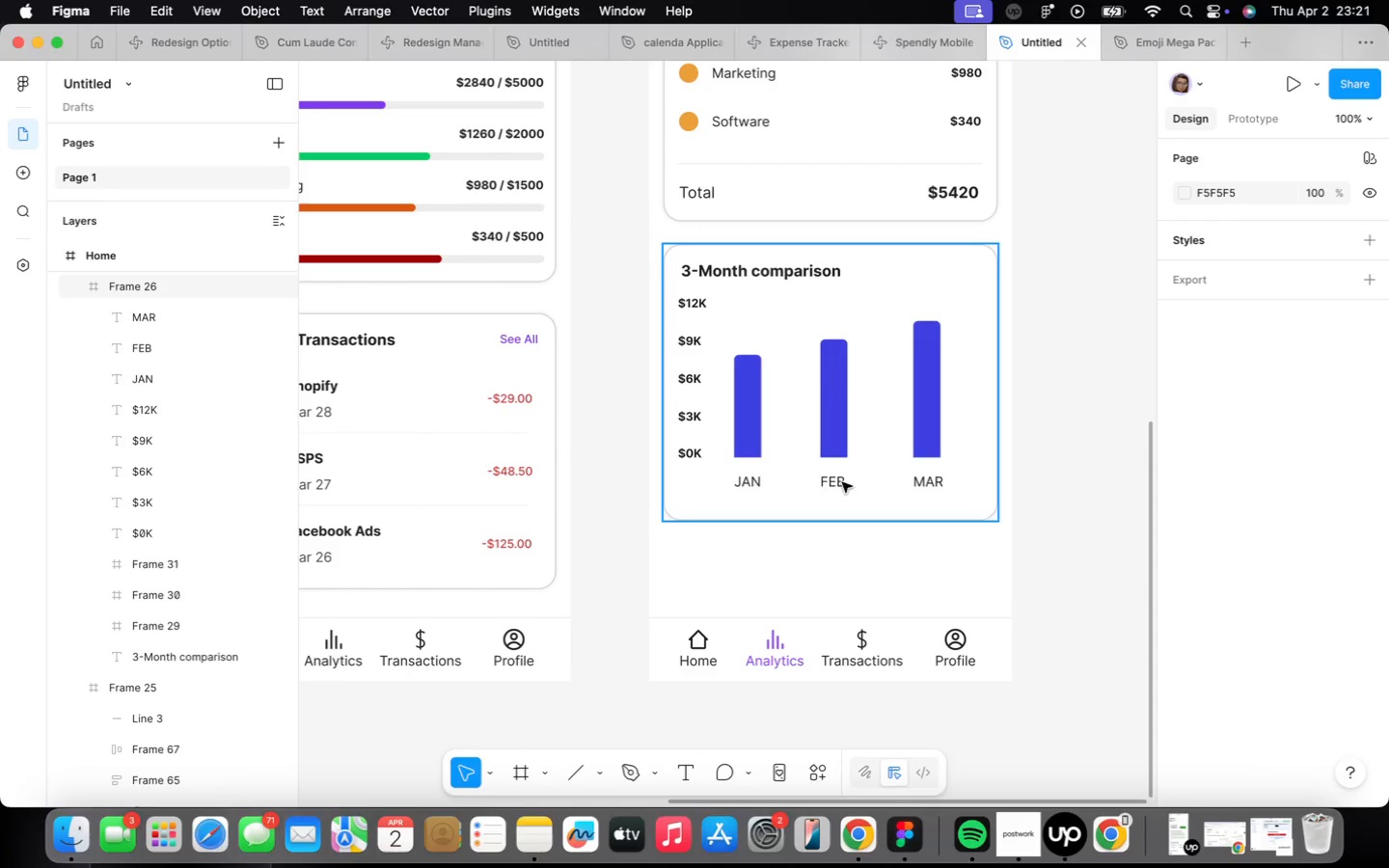 
scroll: coordinate [697, 497], scroll_direction: up, amount: 9.0
 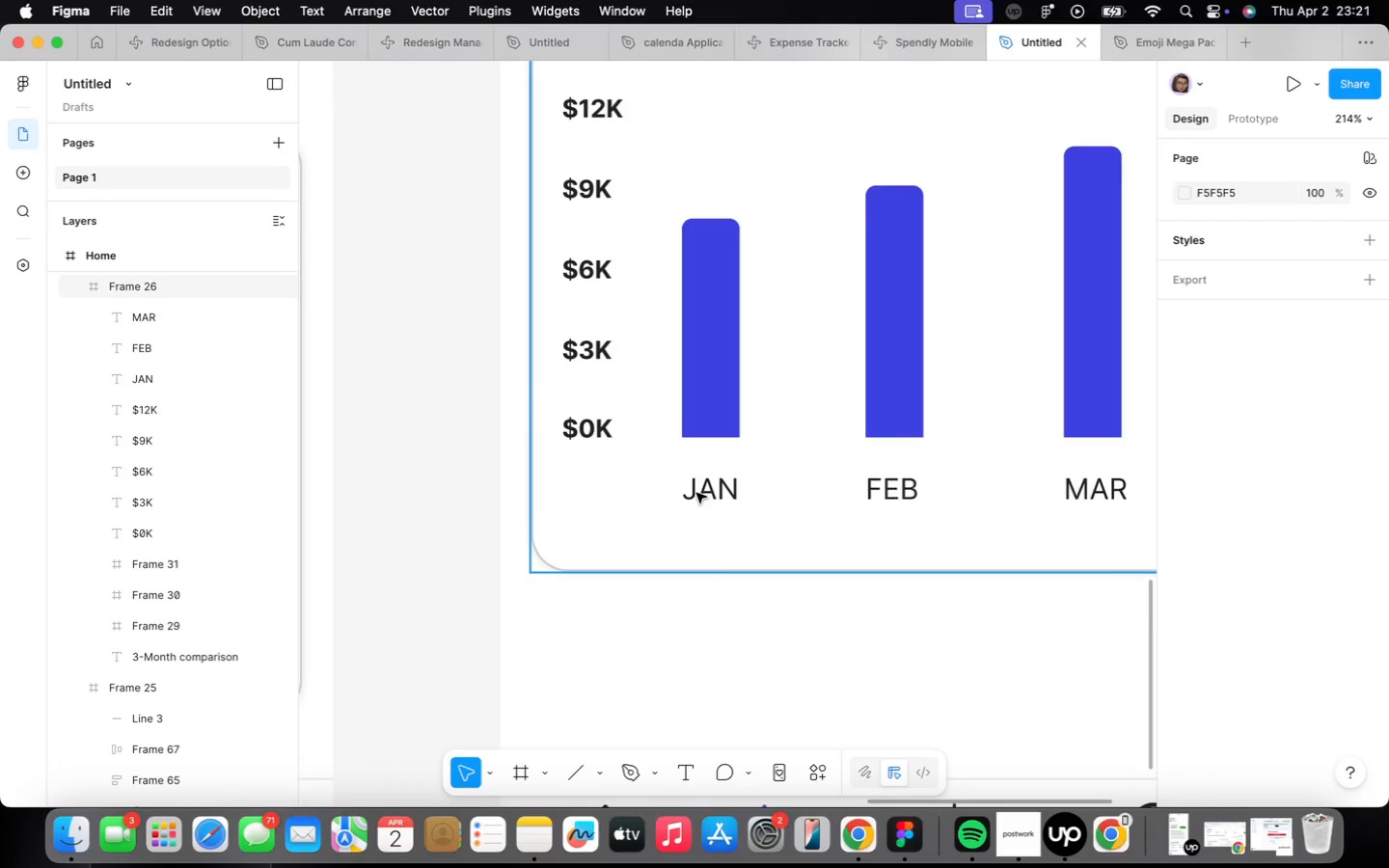 
left_click([696, 493])
 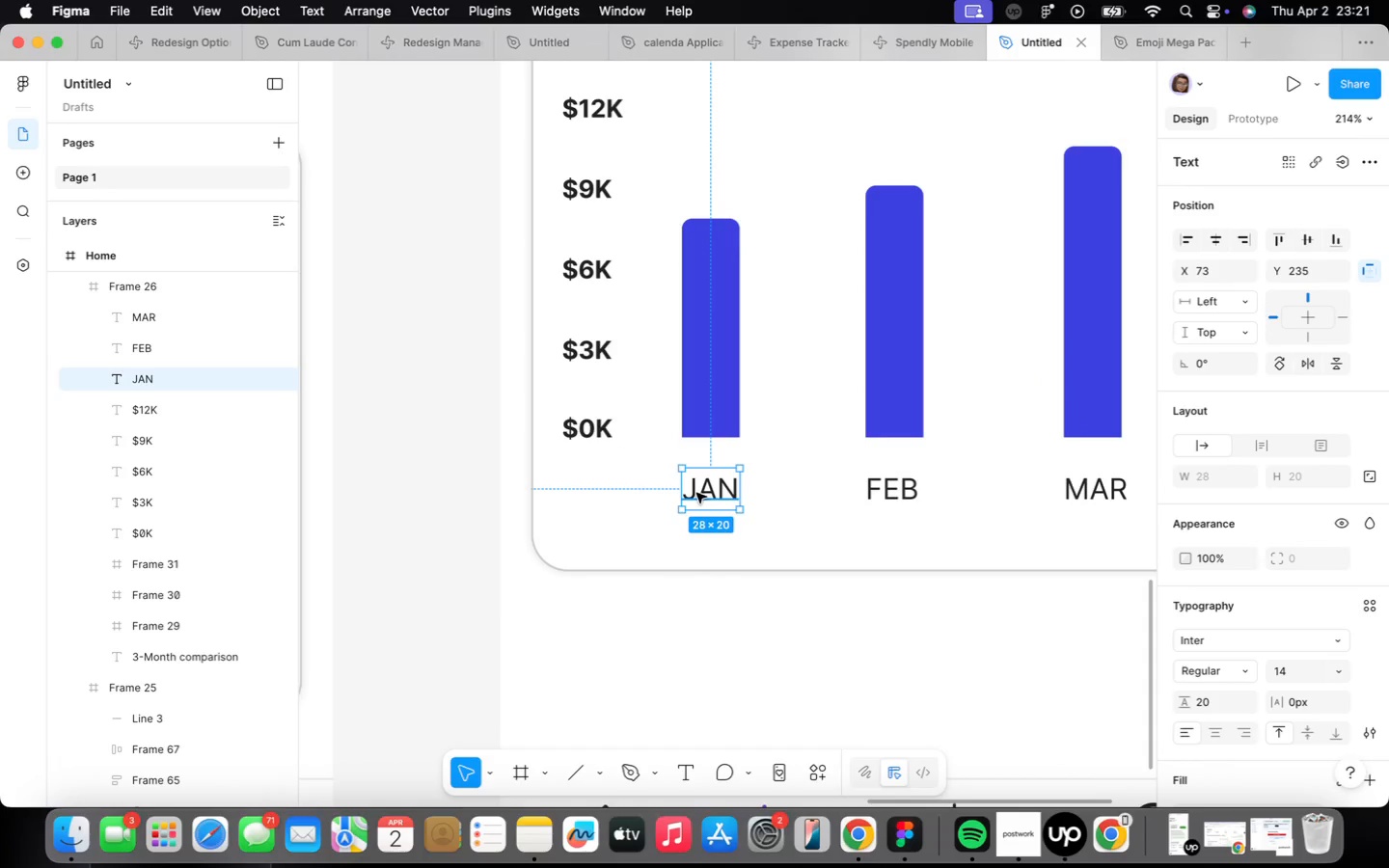 
scroll: coordinate [696, 493], scroll_direction: down, amount: 6.0
 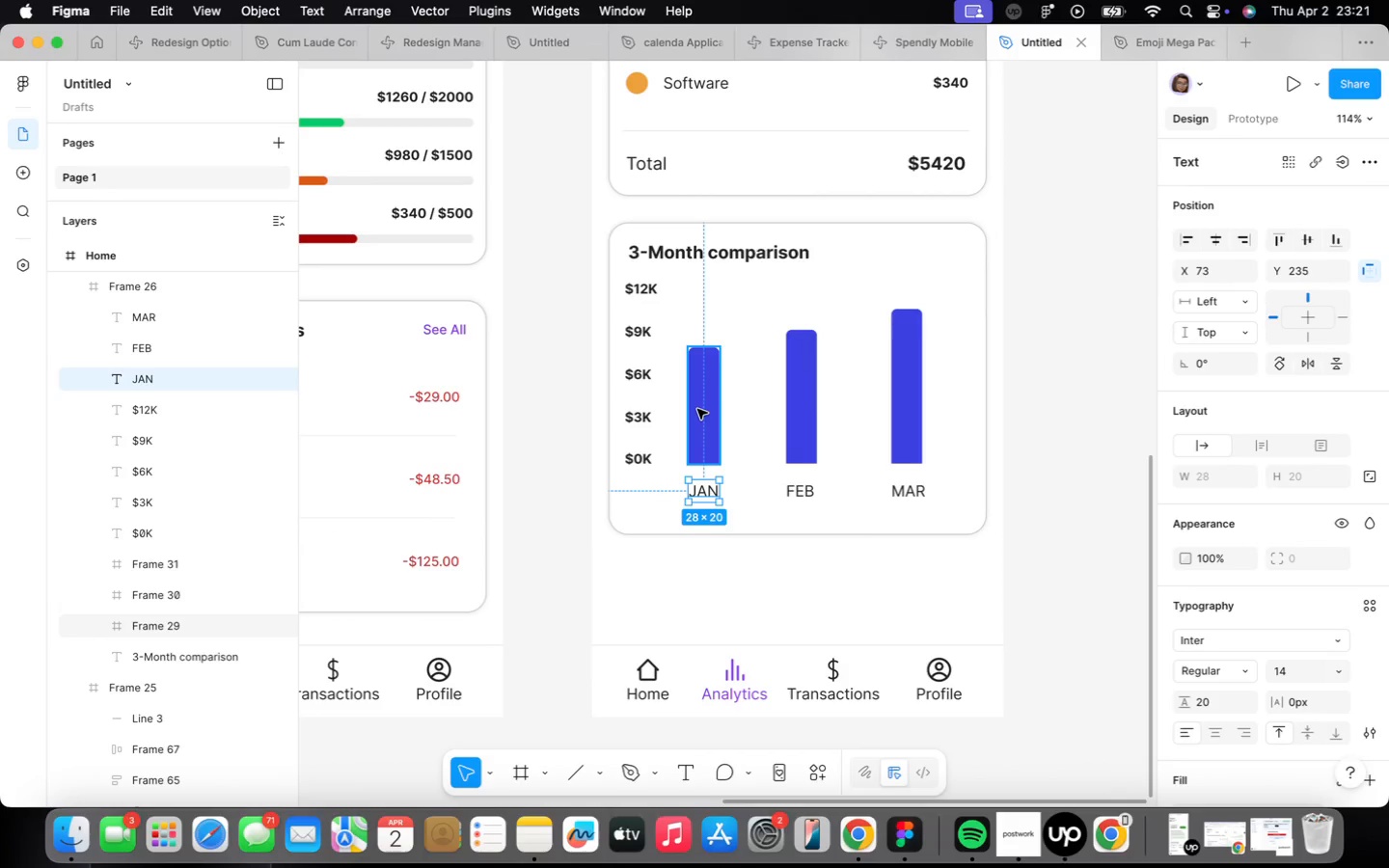 
hold_key(key=ShiftLeft, duration=0.32)
left_click([697, 408])
 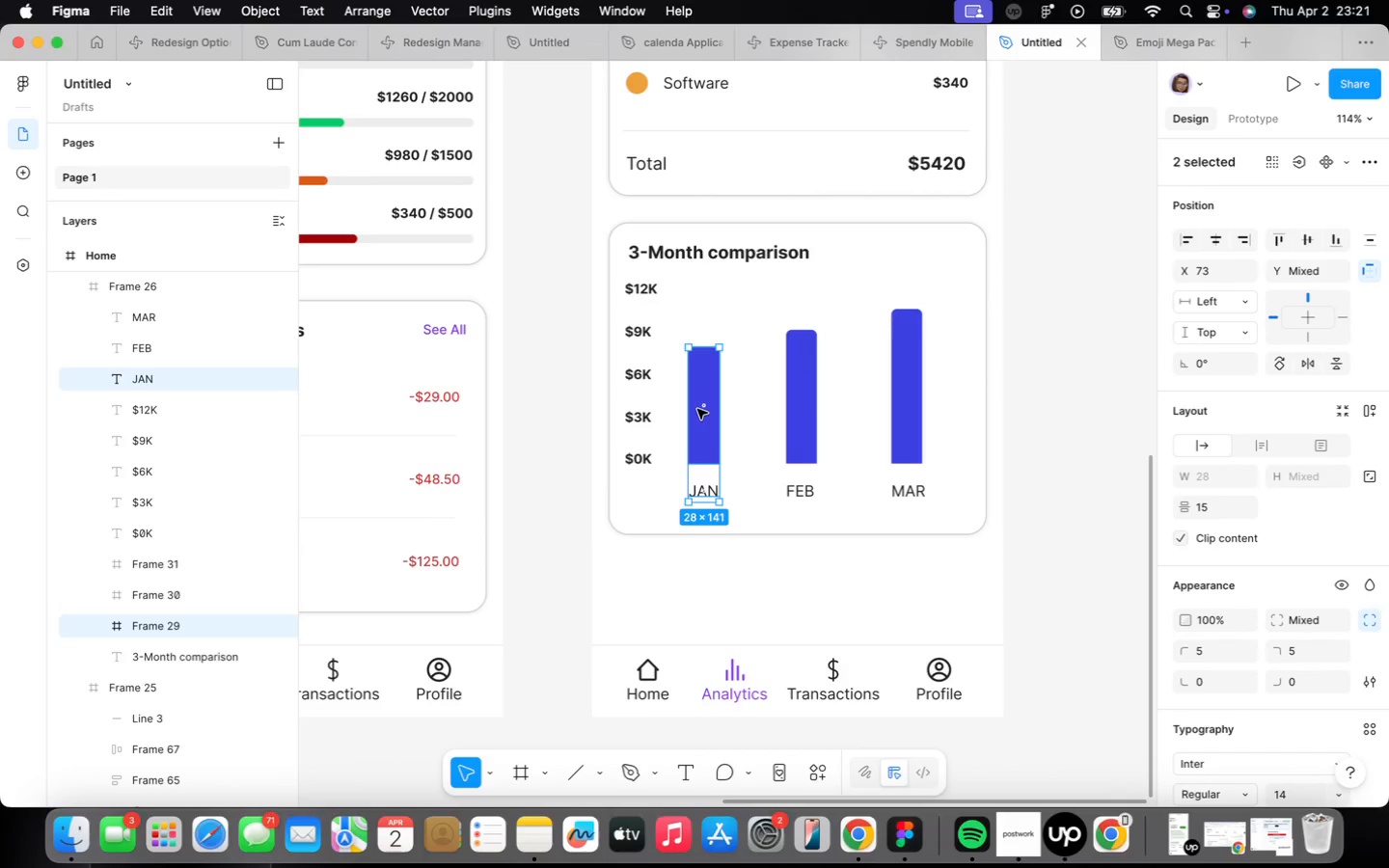 
key(Shift+ShiftLeft)
 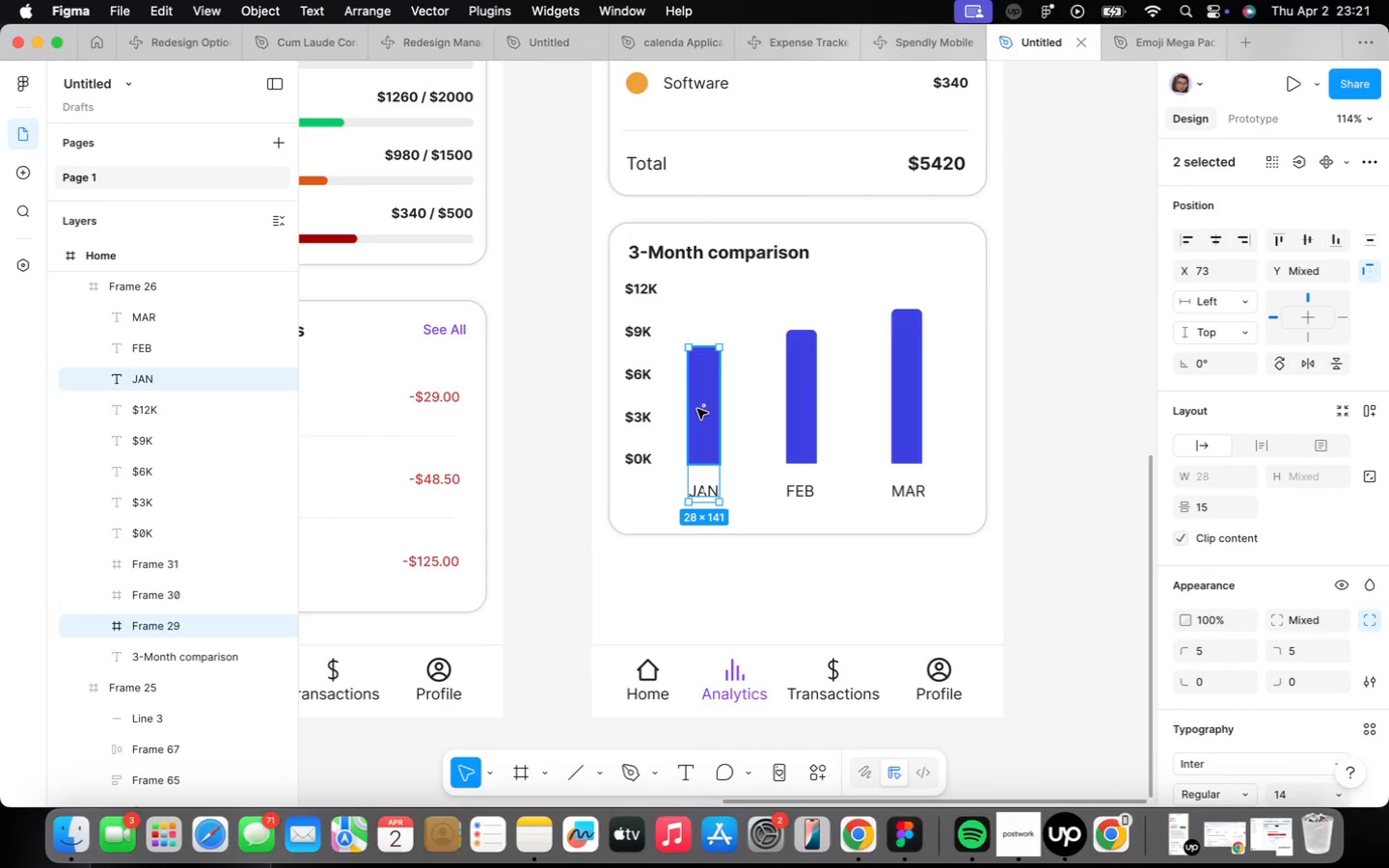 
key(Shift+A)
 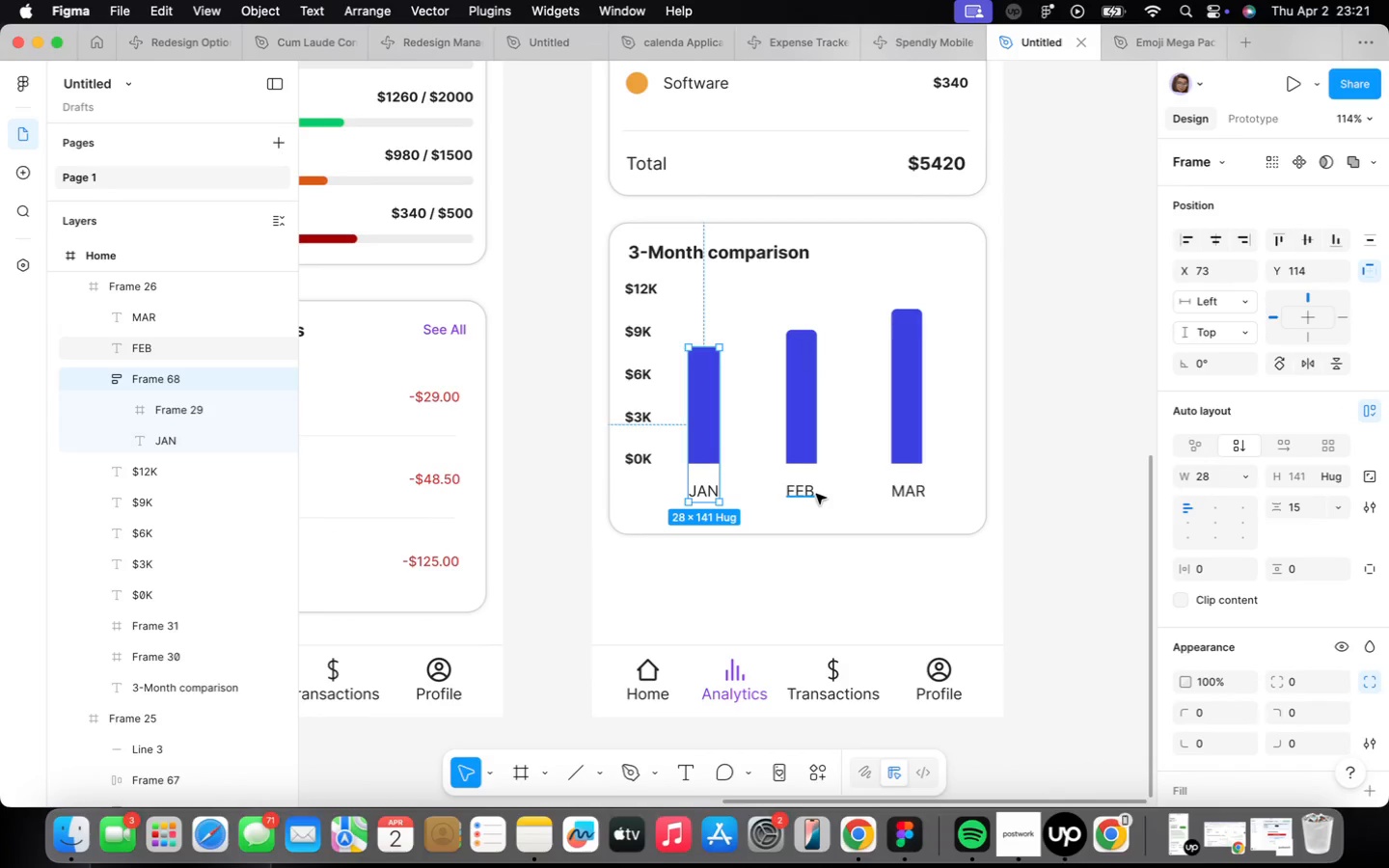 
hold_key(key=ShiftLeft, duration=0.58)
 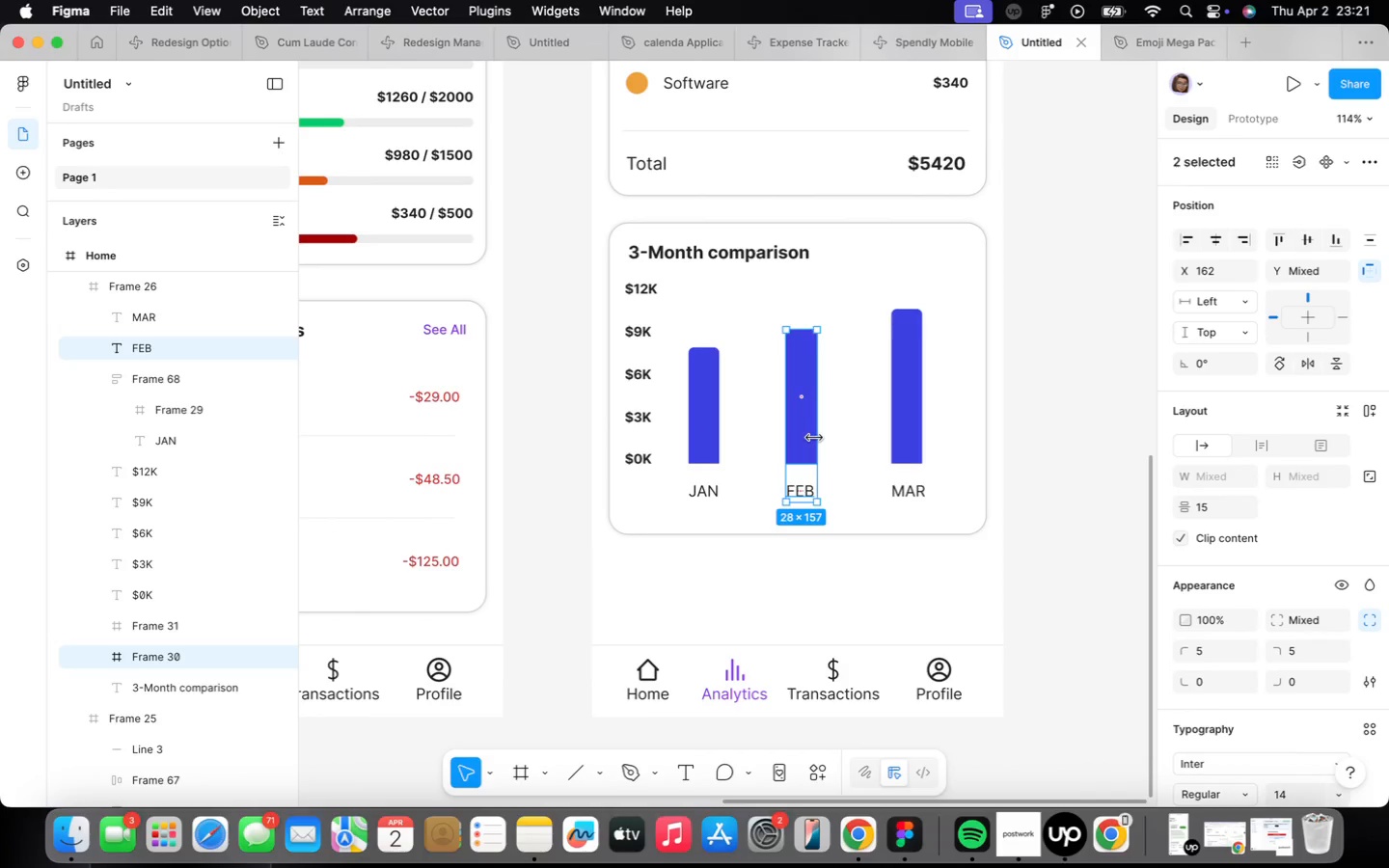 
key(Shift+A)
 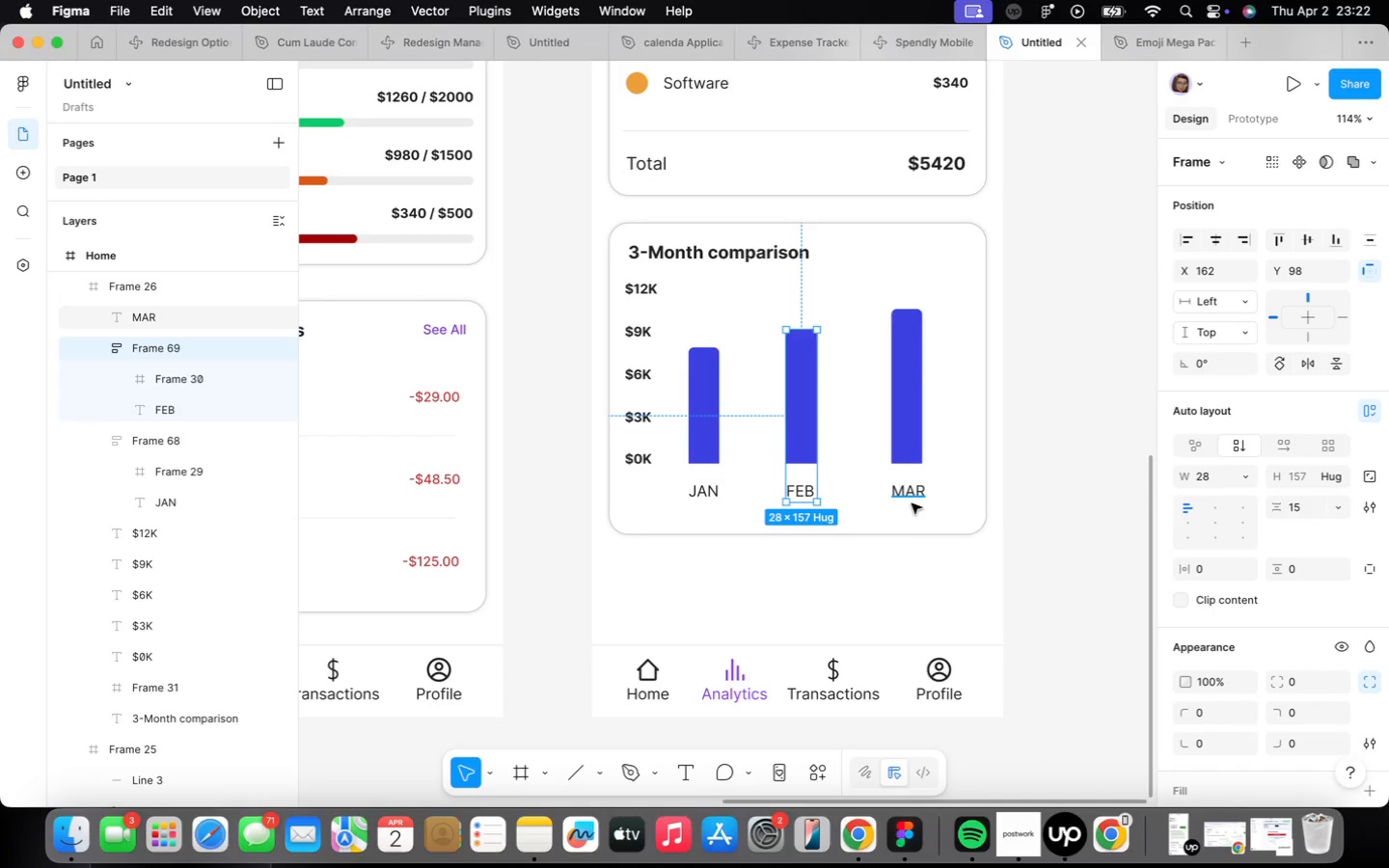 
hold_key(key=ShiftLeft, duration=0.56)
 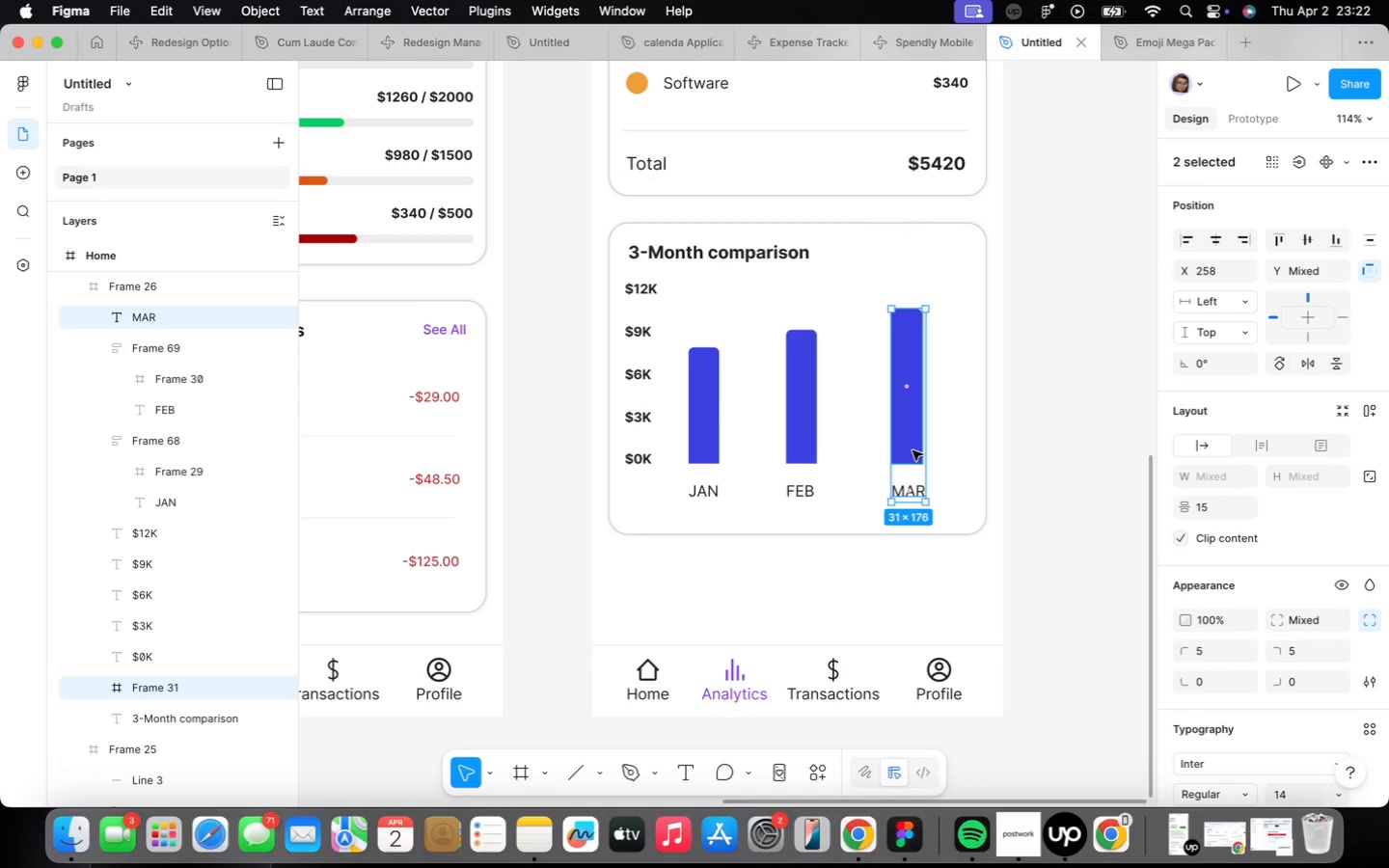 
key(Shift+ShiftLeft)
 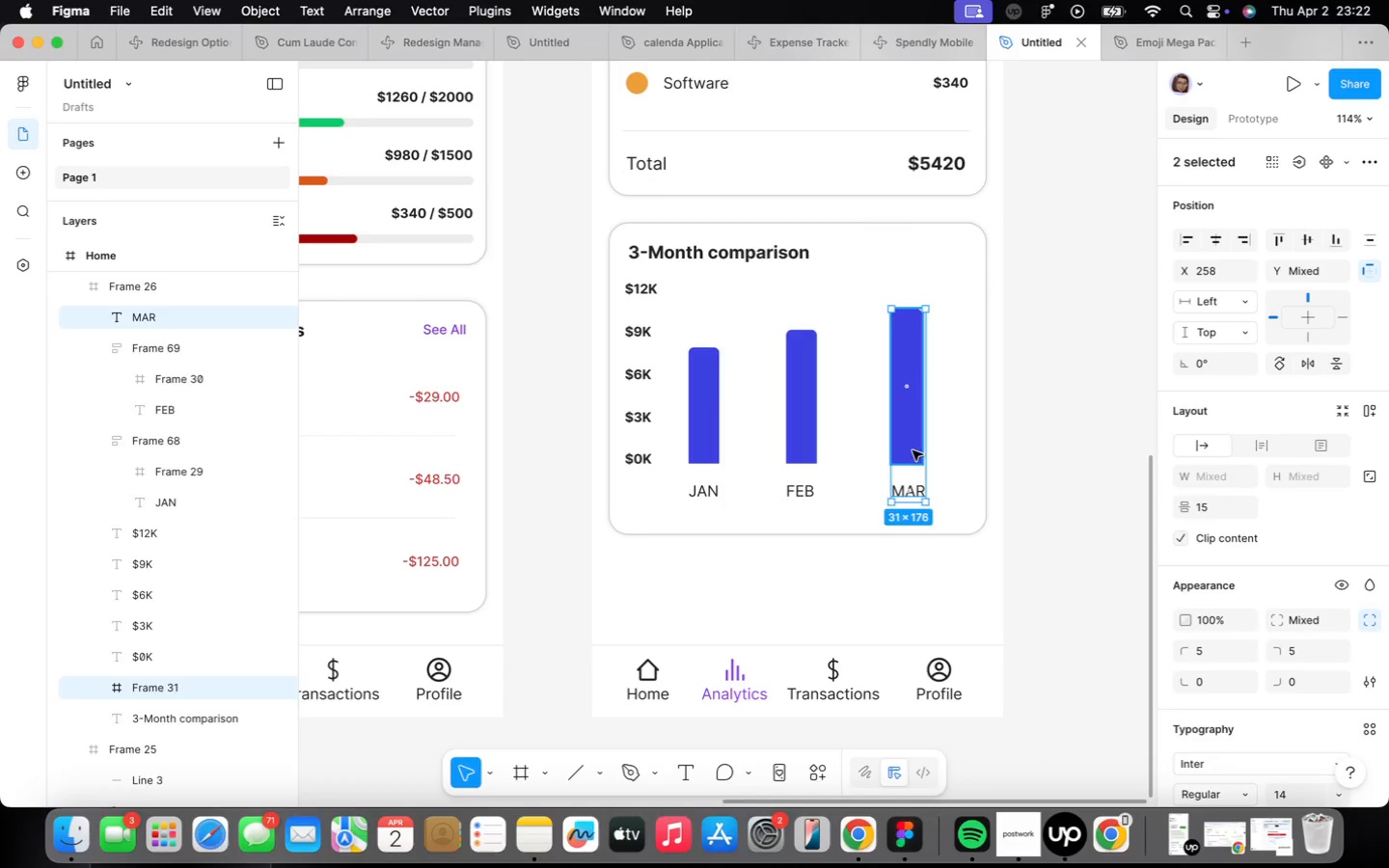 
key(Shift+A)
 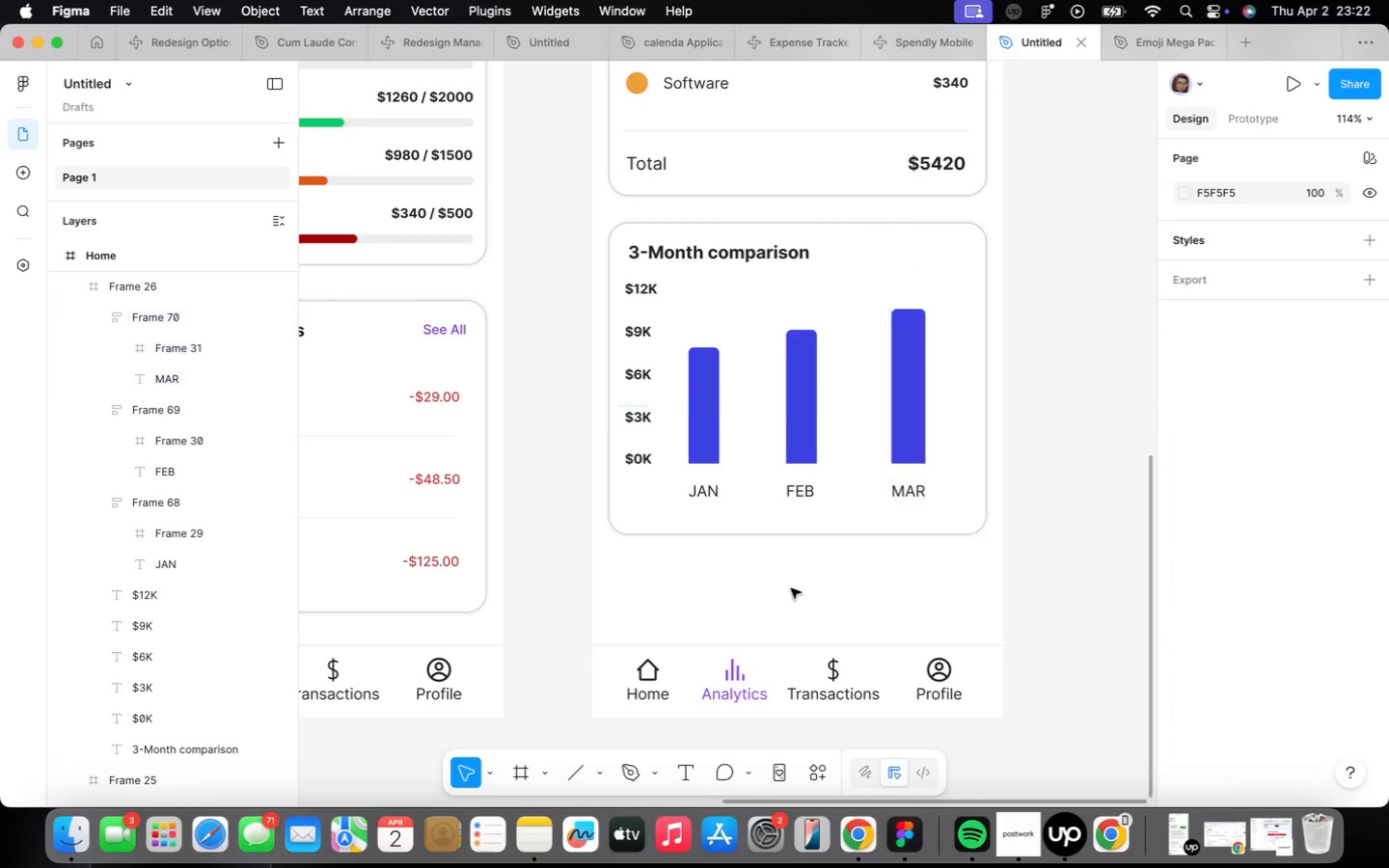 
scroll: coordinate [791, 588], scroll_direction: down, amount: 3.0
 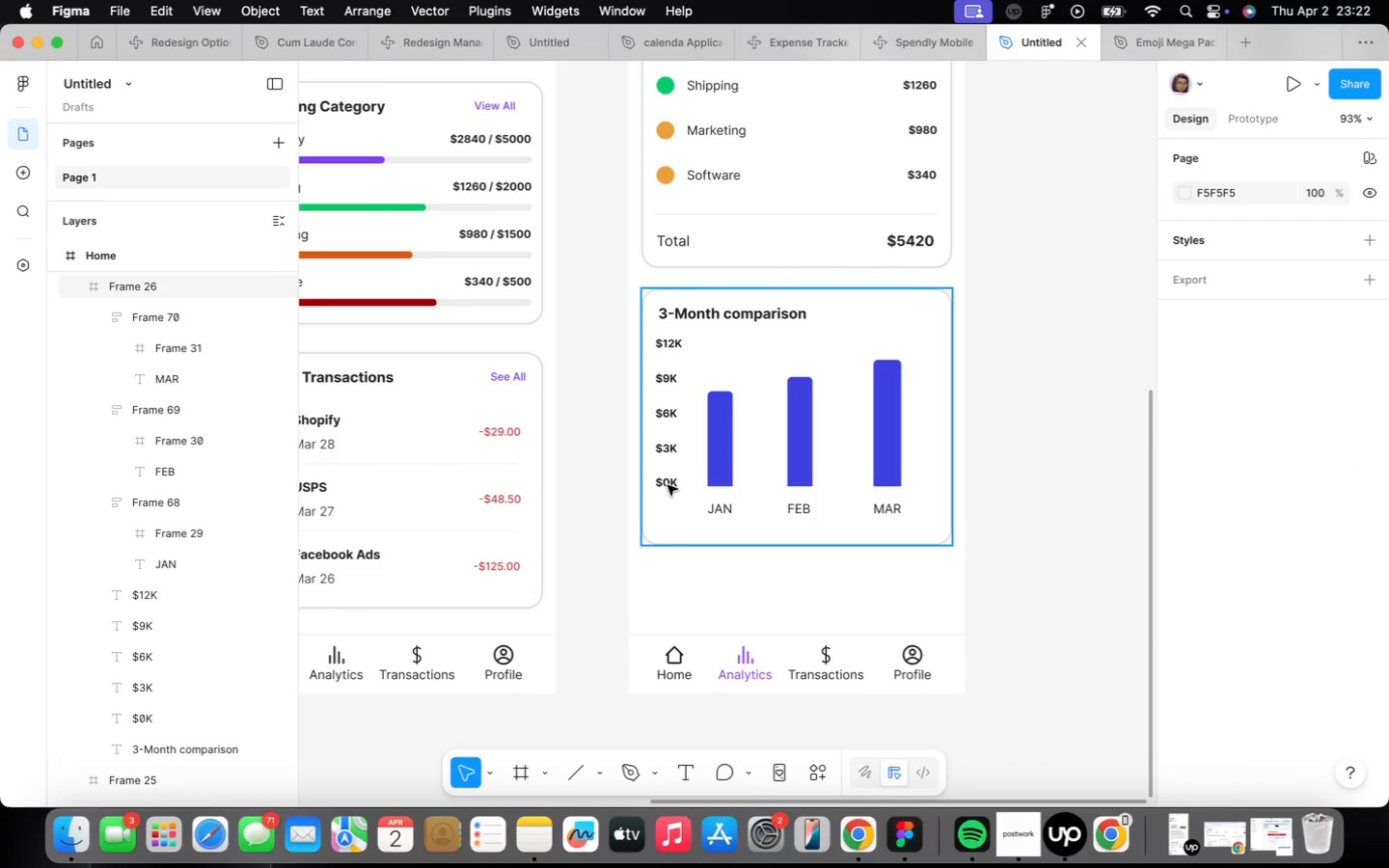 
double_click([668, 478])
 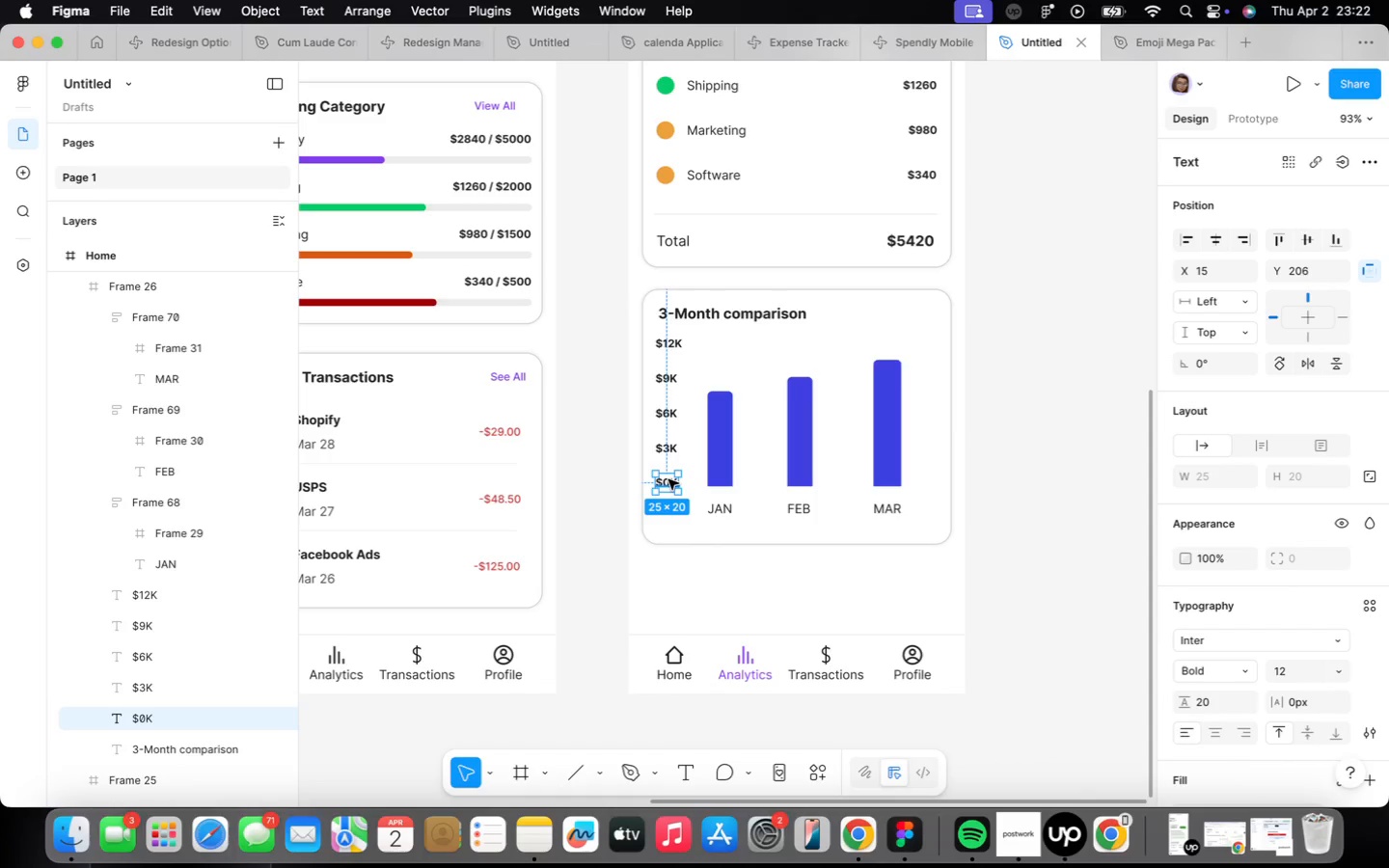 
scroll: coordinate [668, 480], scroll_direction: up, amount: 4.0
 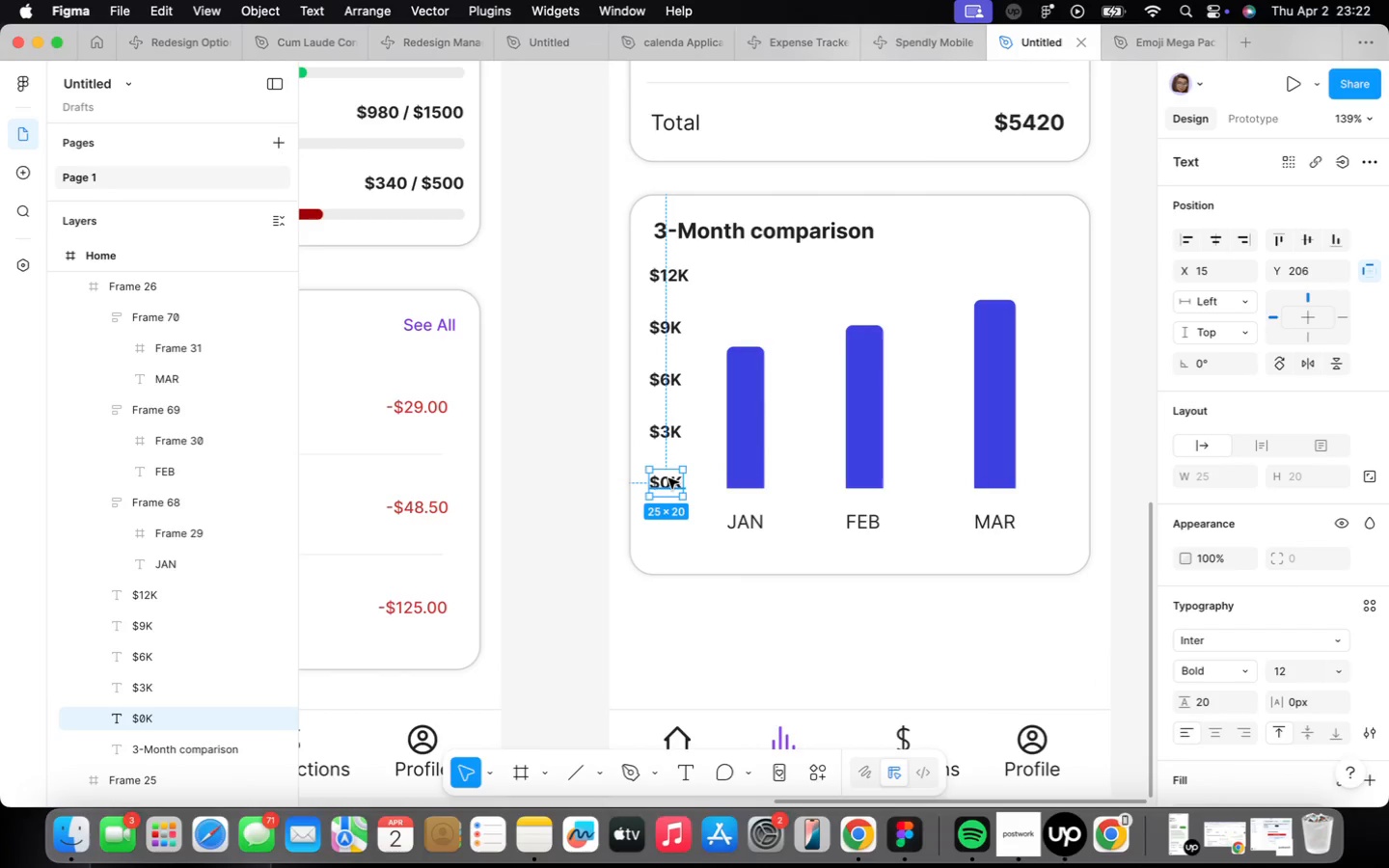 
key(ArrowDown)
 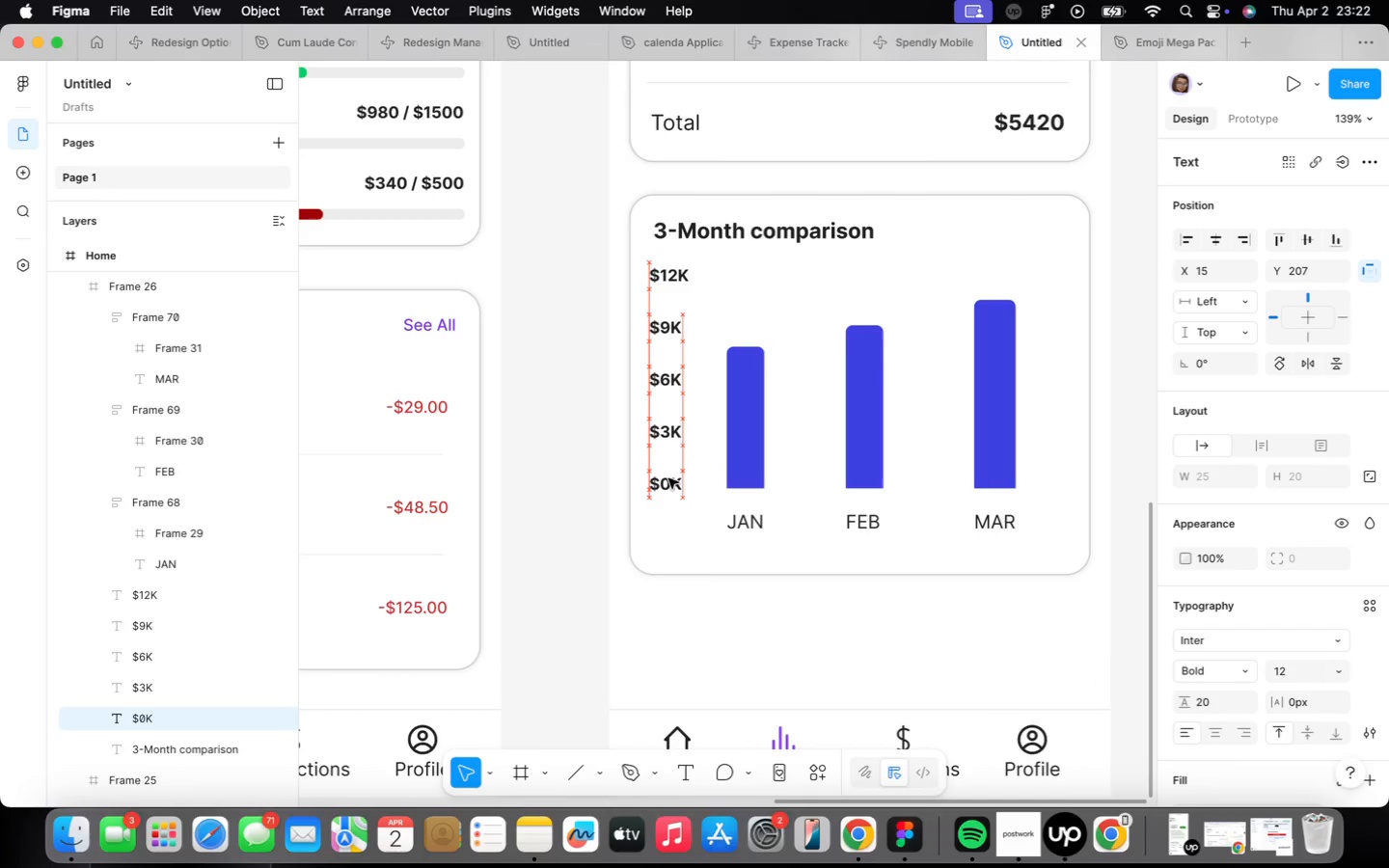 
key(ArrowDown)
 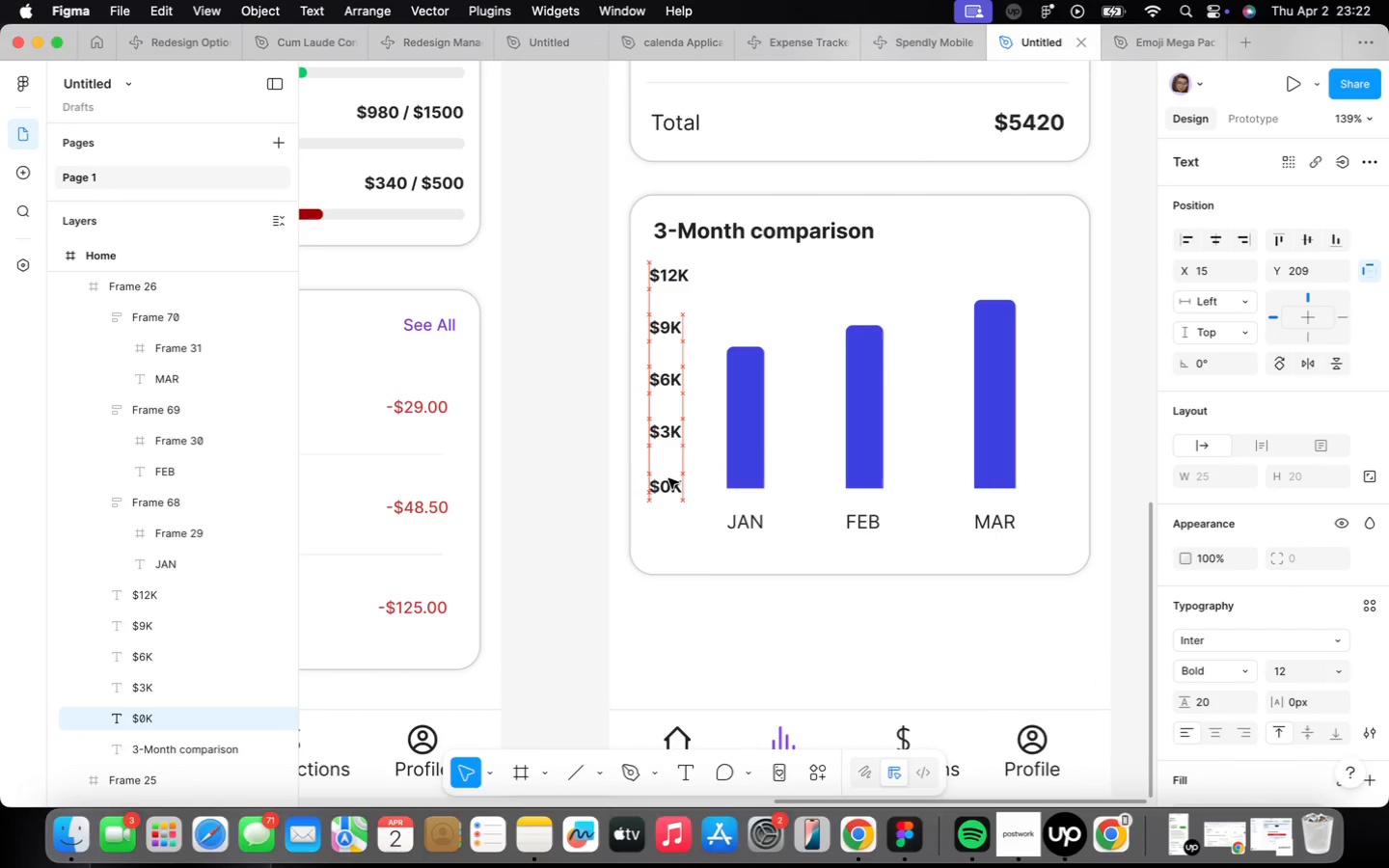 
key(ArrowDown)
 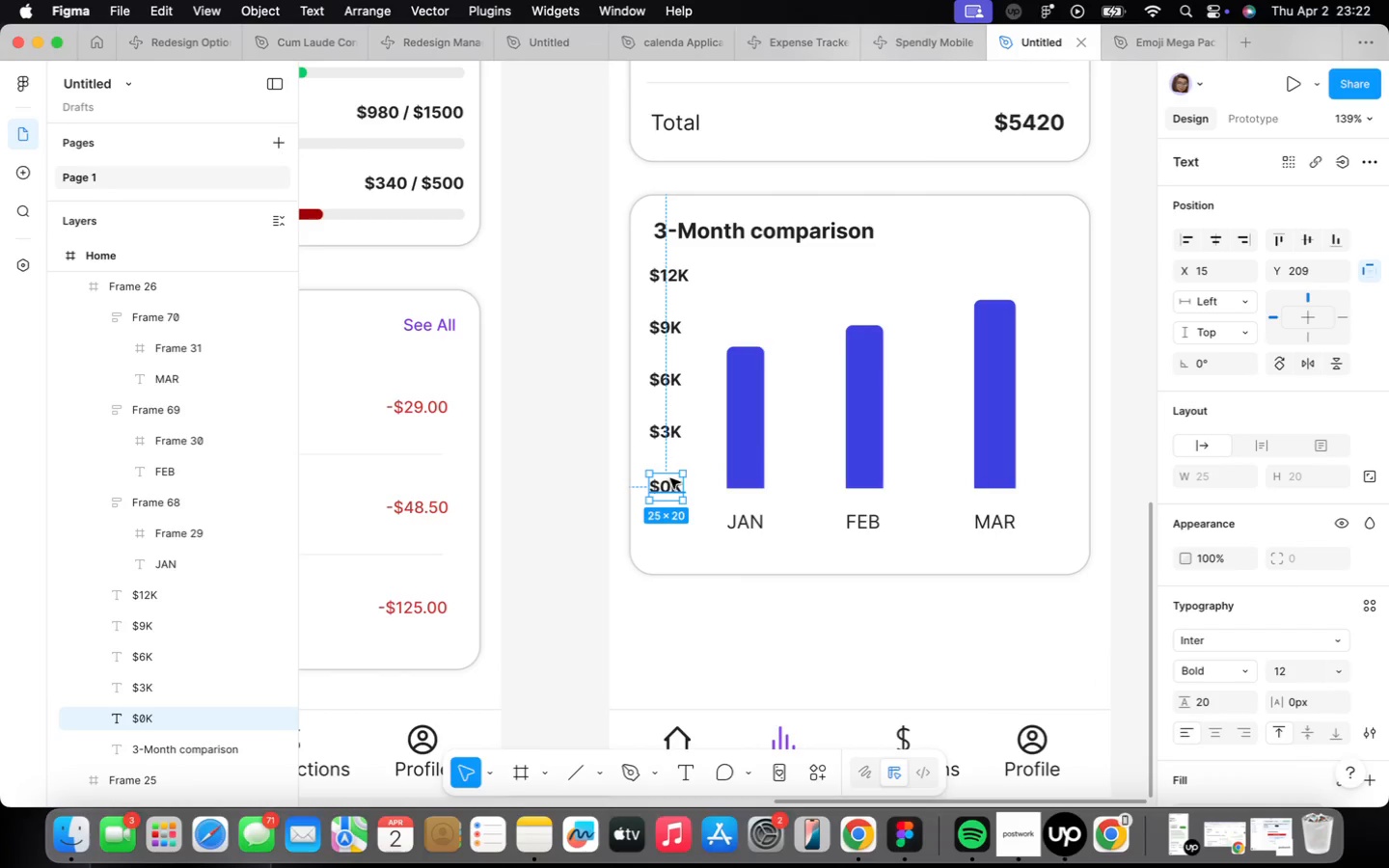 
hold_key(key=ShiftLeft, duration=2.63)
left_click([677, 429])
 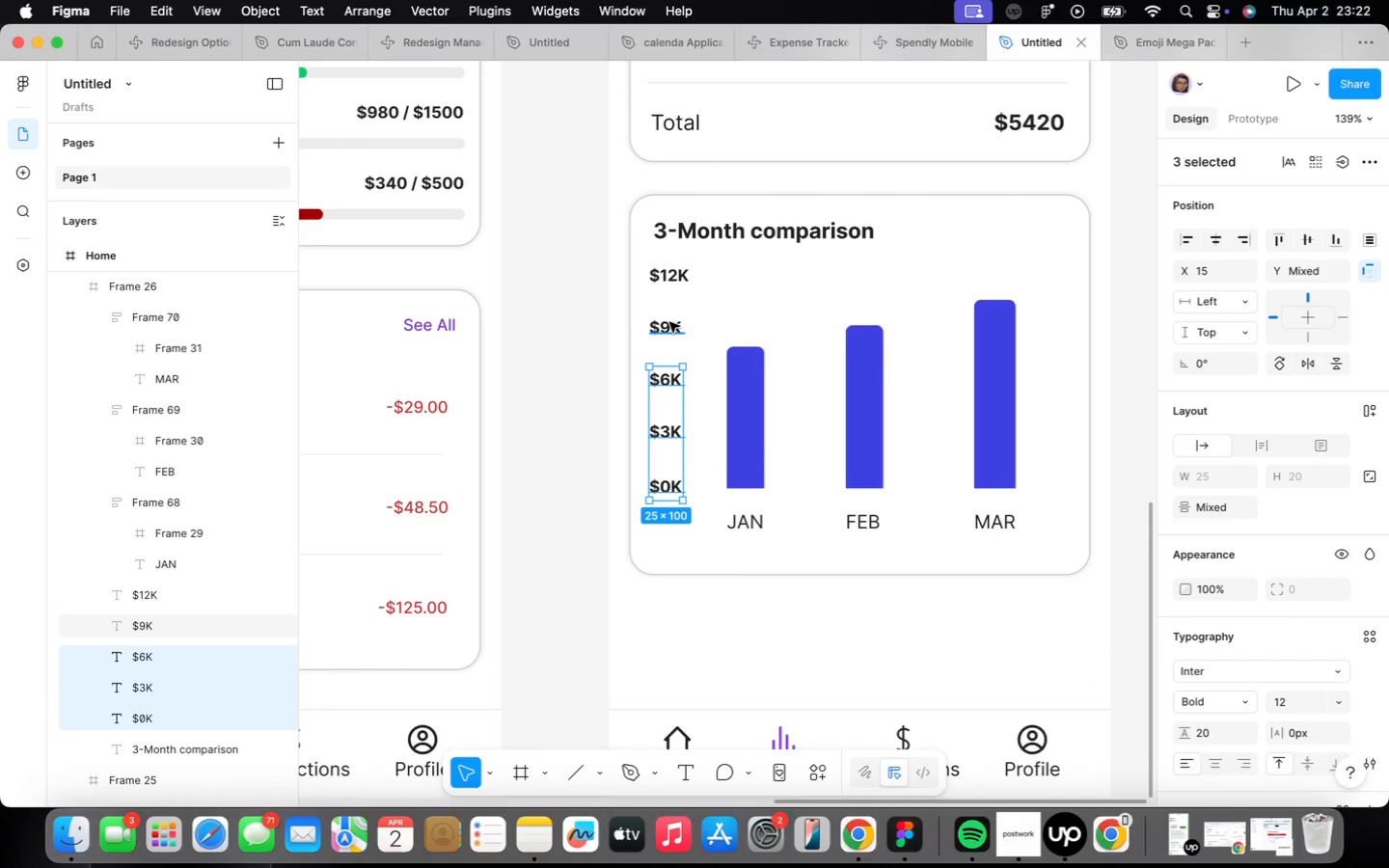 
left_click([670, 280])
 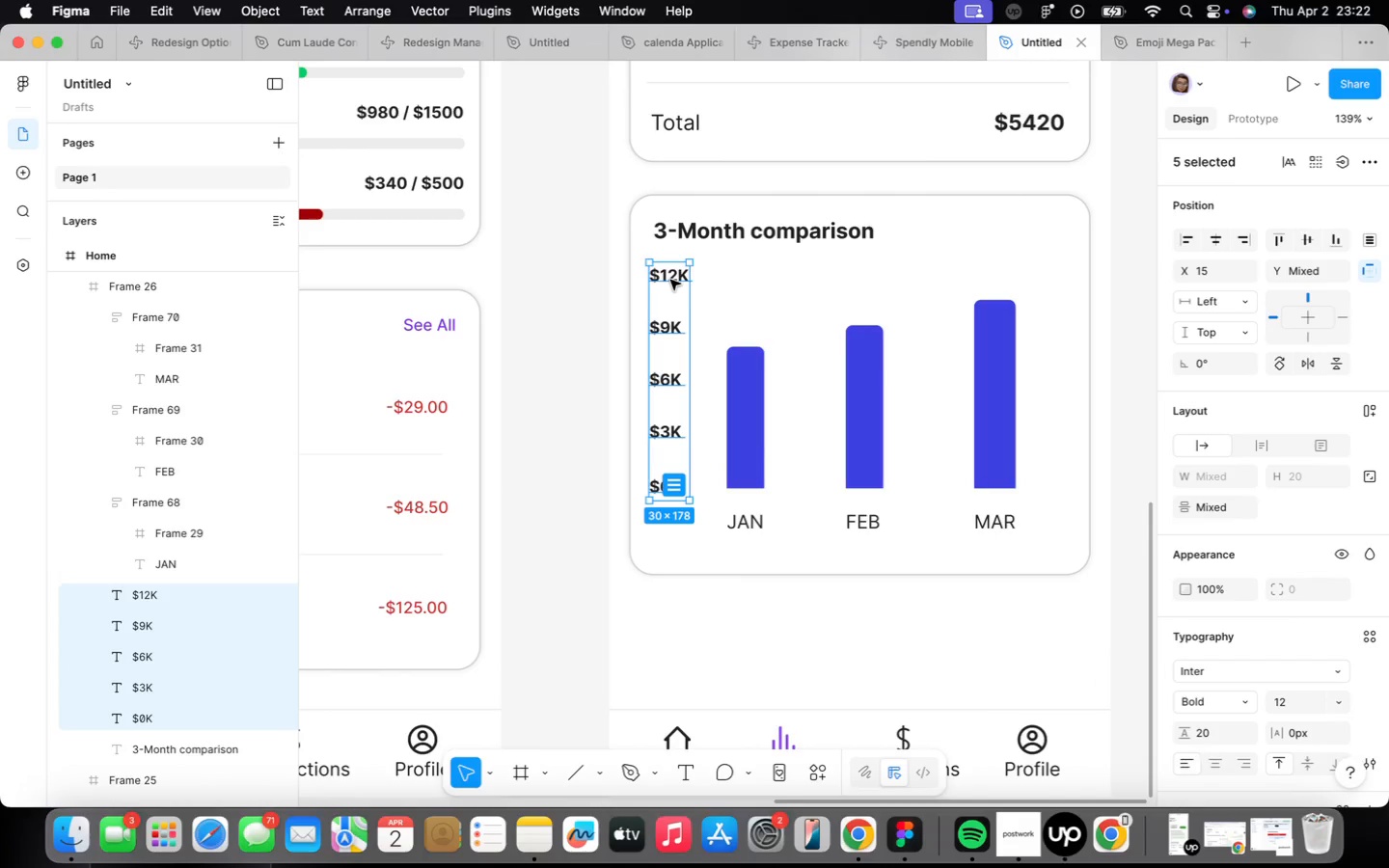 
key(Shift+A)
 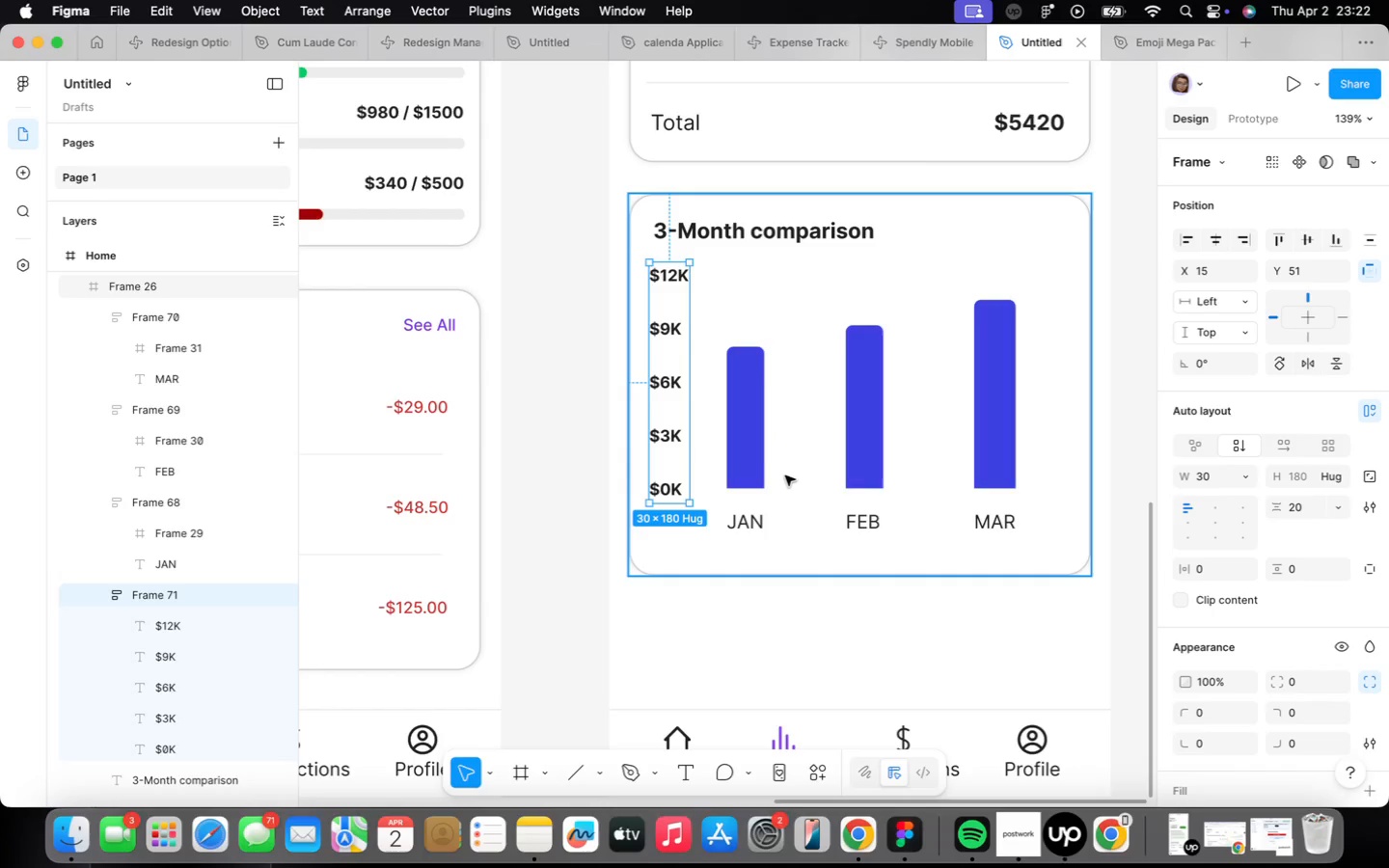 
left_click([820, 616])
 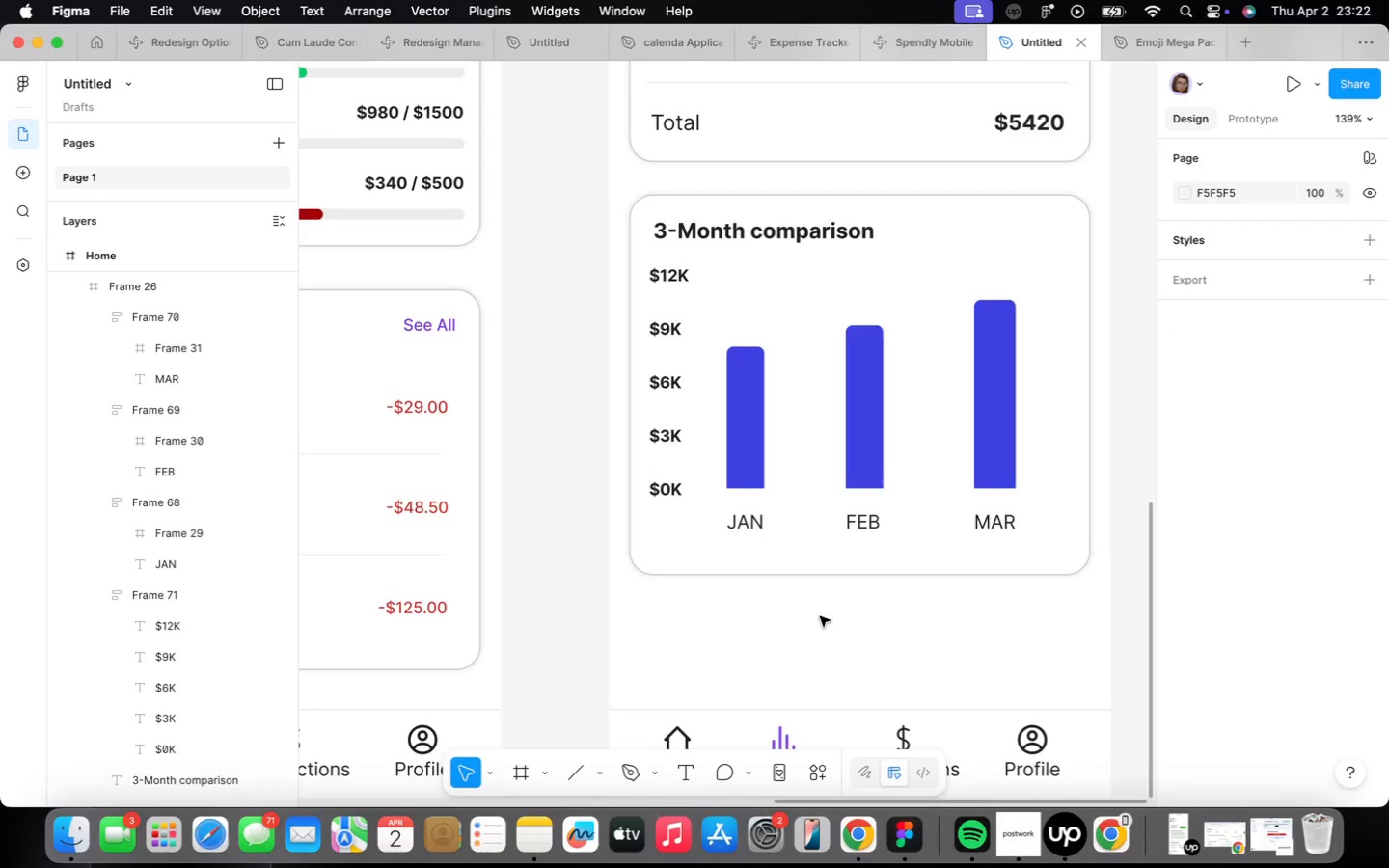 
scroll: coordinate [820, 615], scroll_direction: down, amount: 10.0
 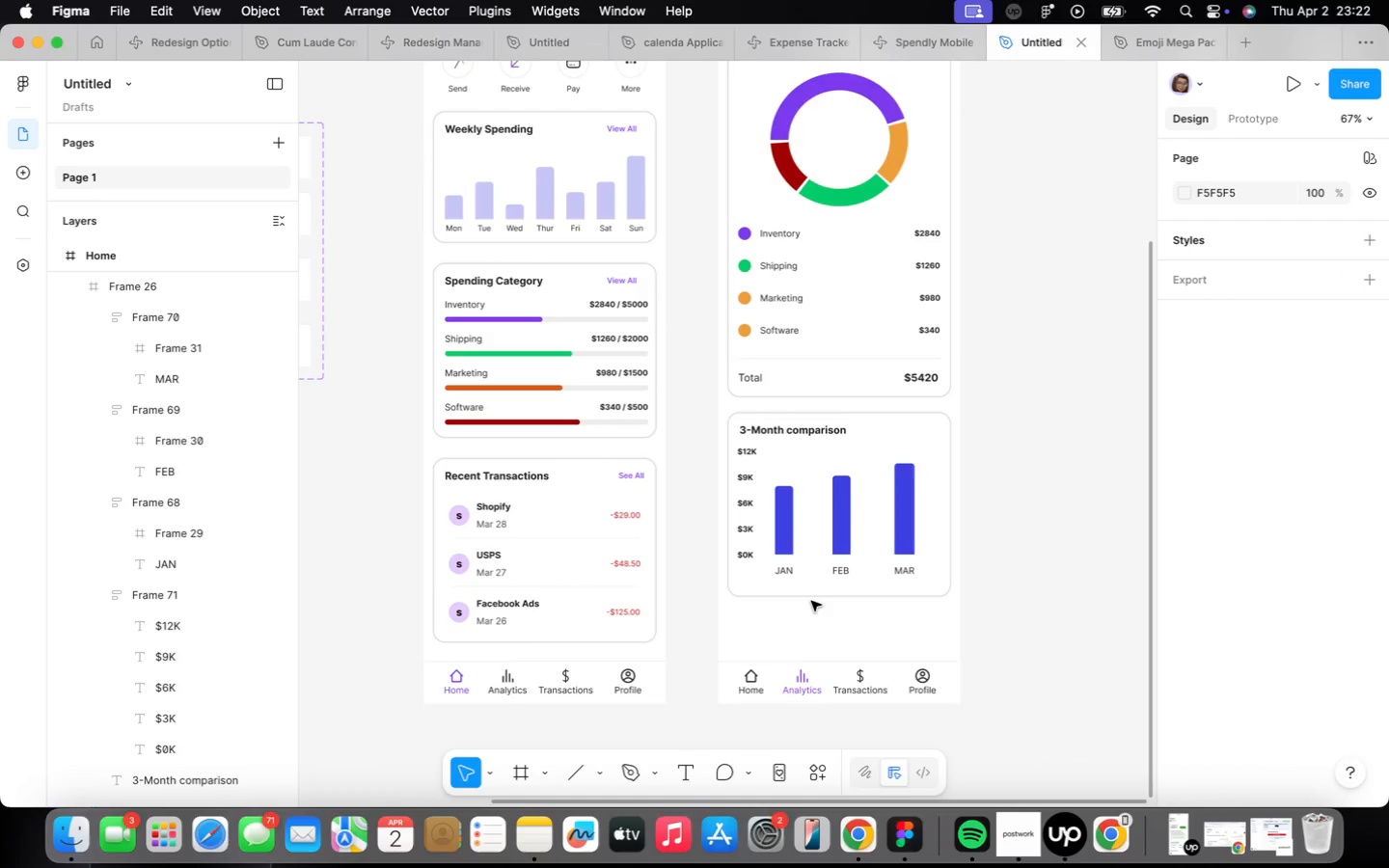 
scroll: coordinate [811, 603], scroll_direction: up, amount: 9.0
 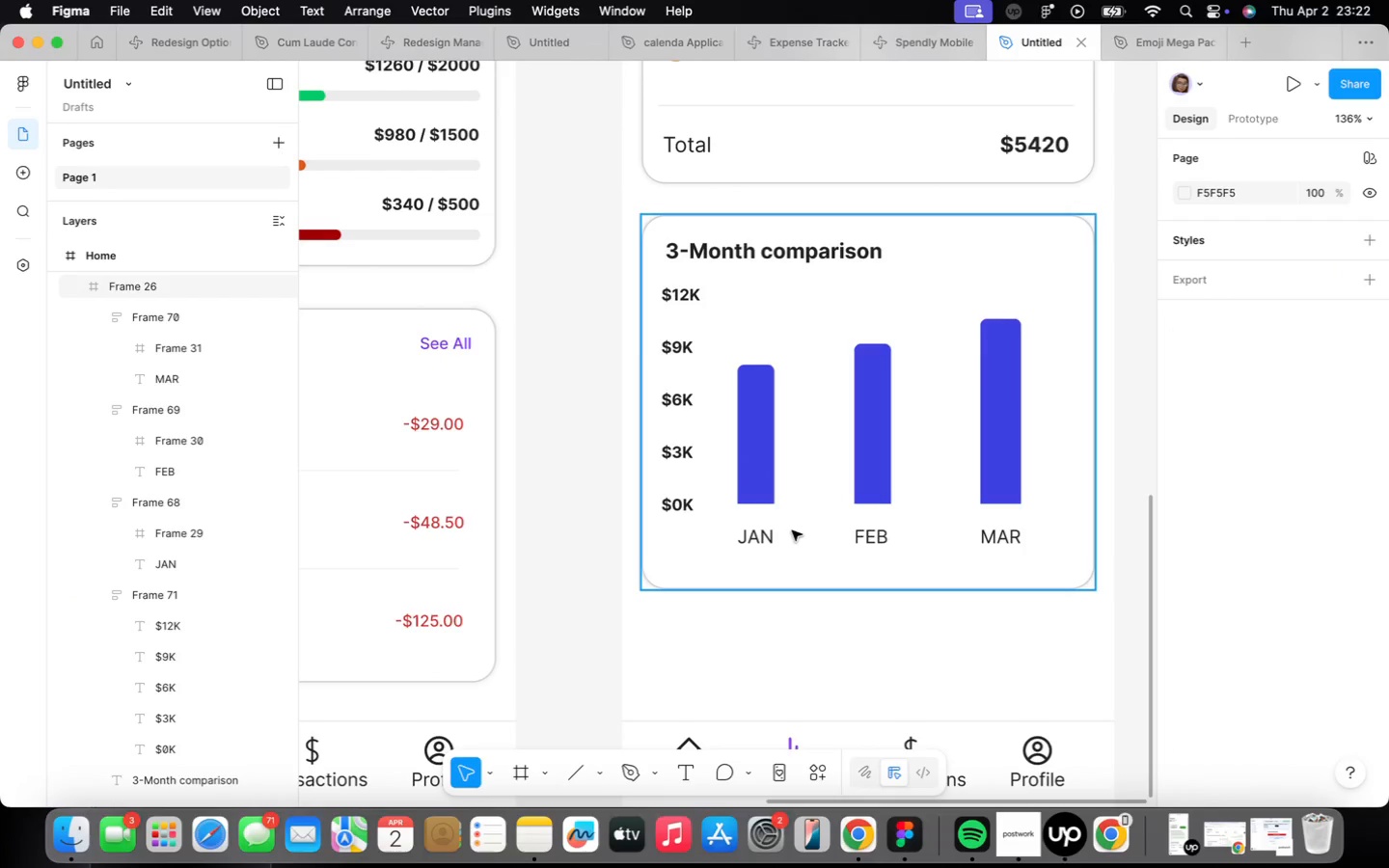 
double_click([792, 530])
 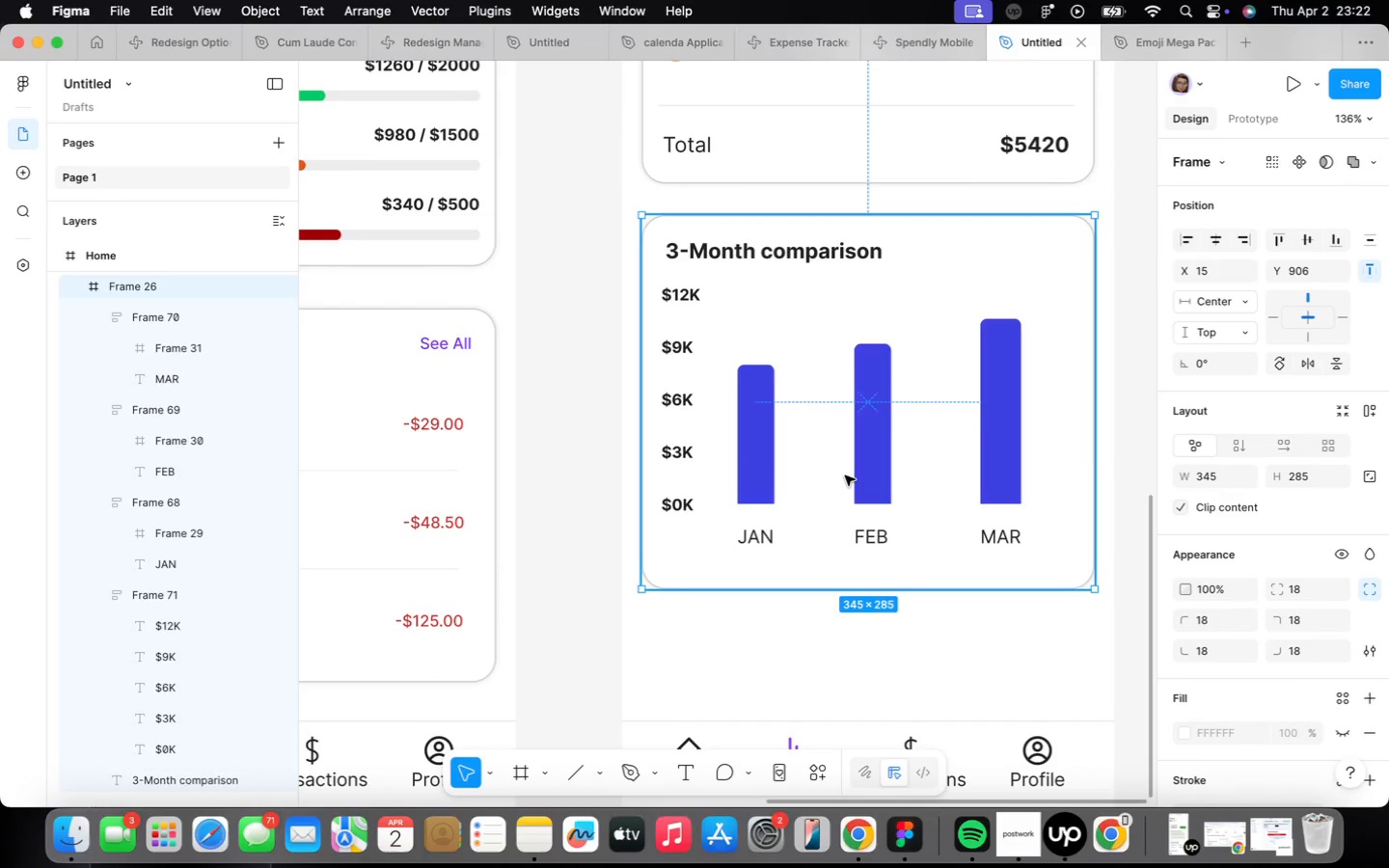 
double_click([845, 475])
 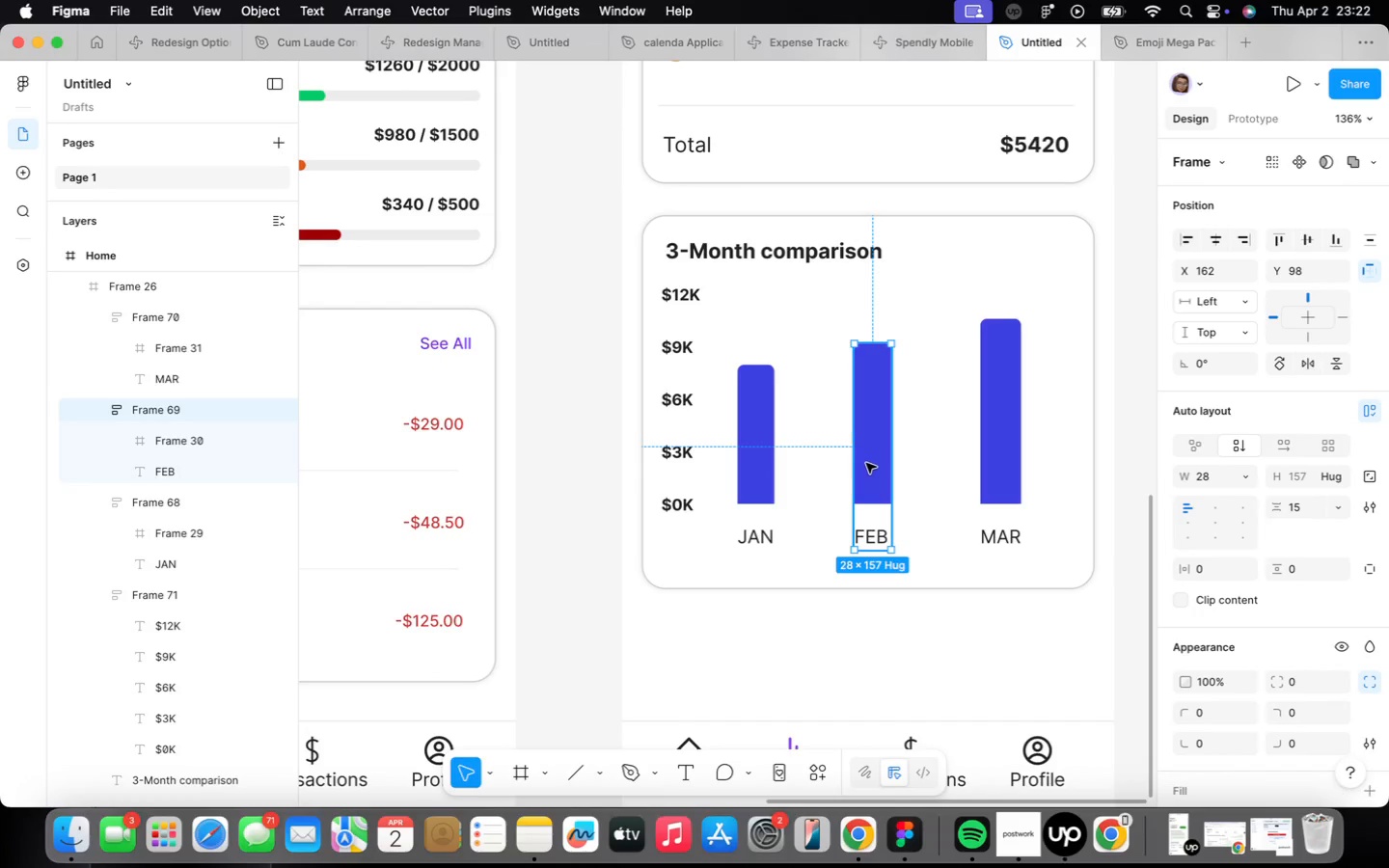 
hold_key(key=ShiftLeft, duration=1.48)
left_click([767, 476])
 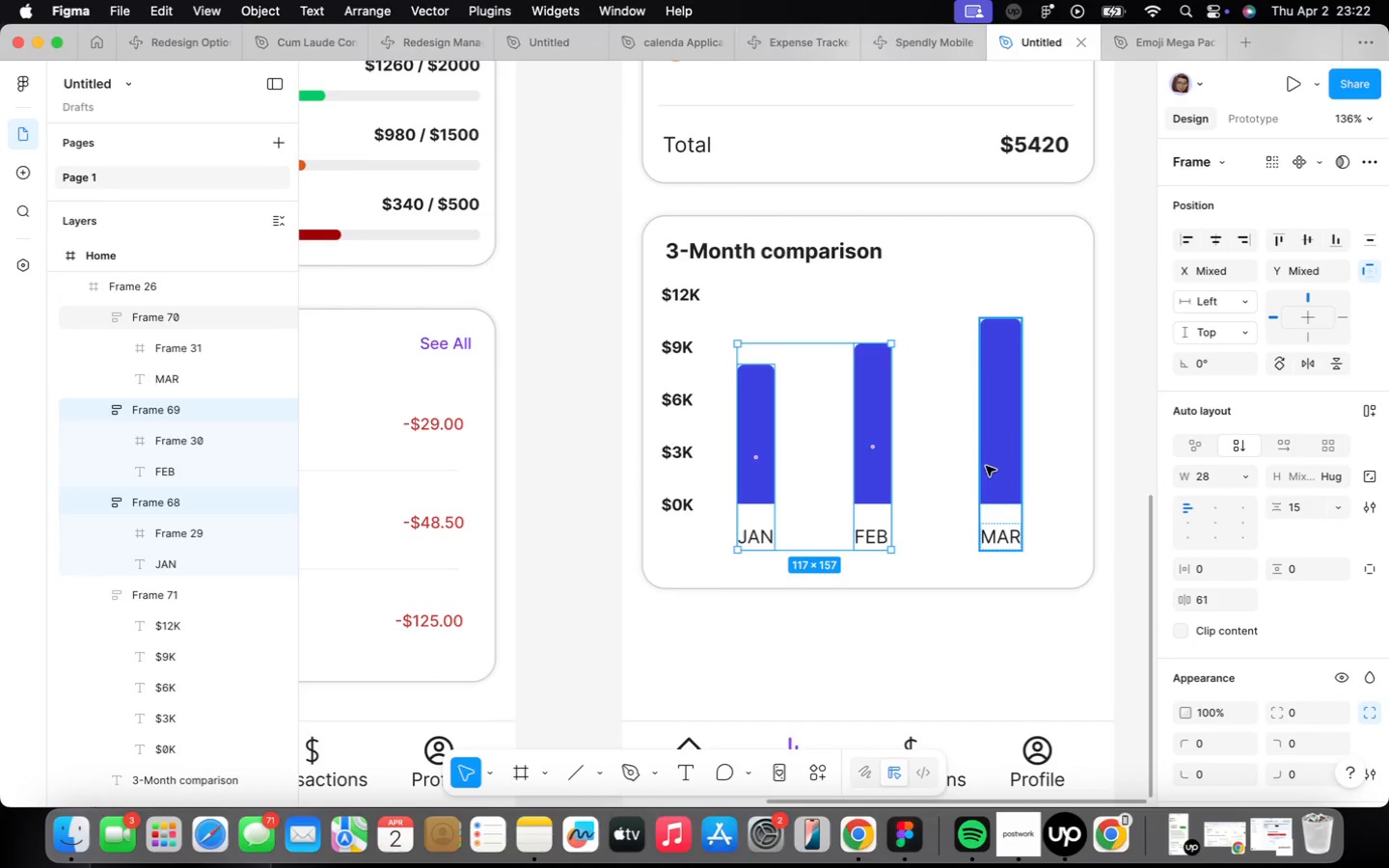 
left_click([990, 465])
 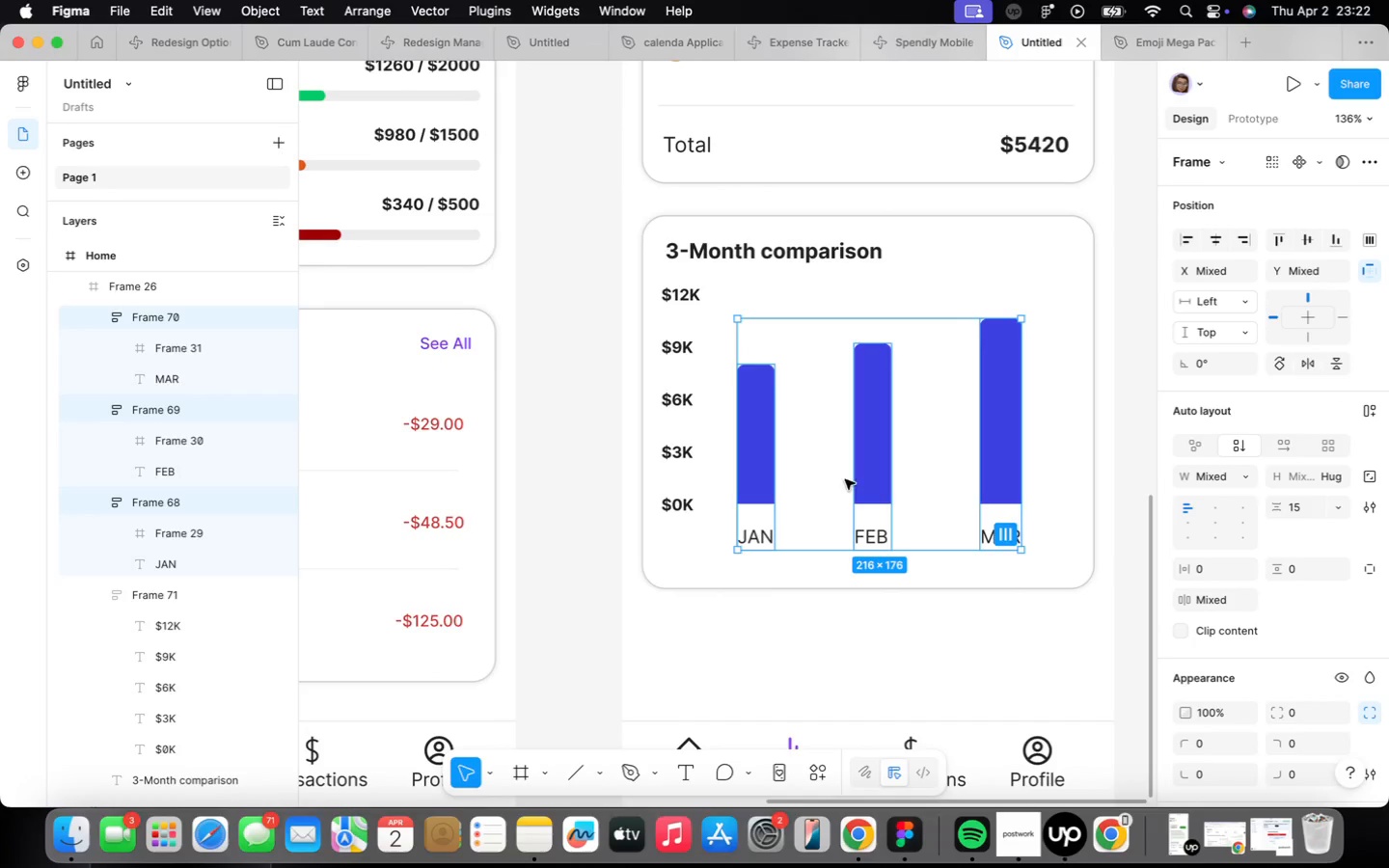 
hold_key(key=ShiftLeft, duration=0.96)
left_click([687, 479])
 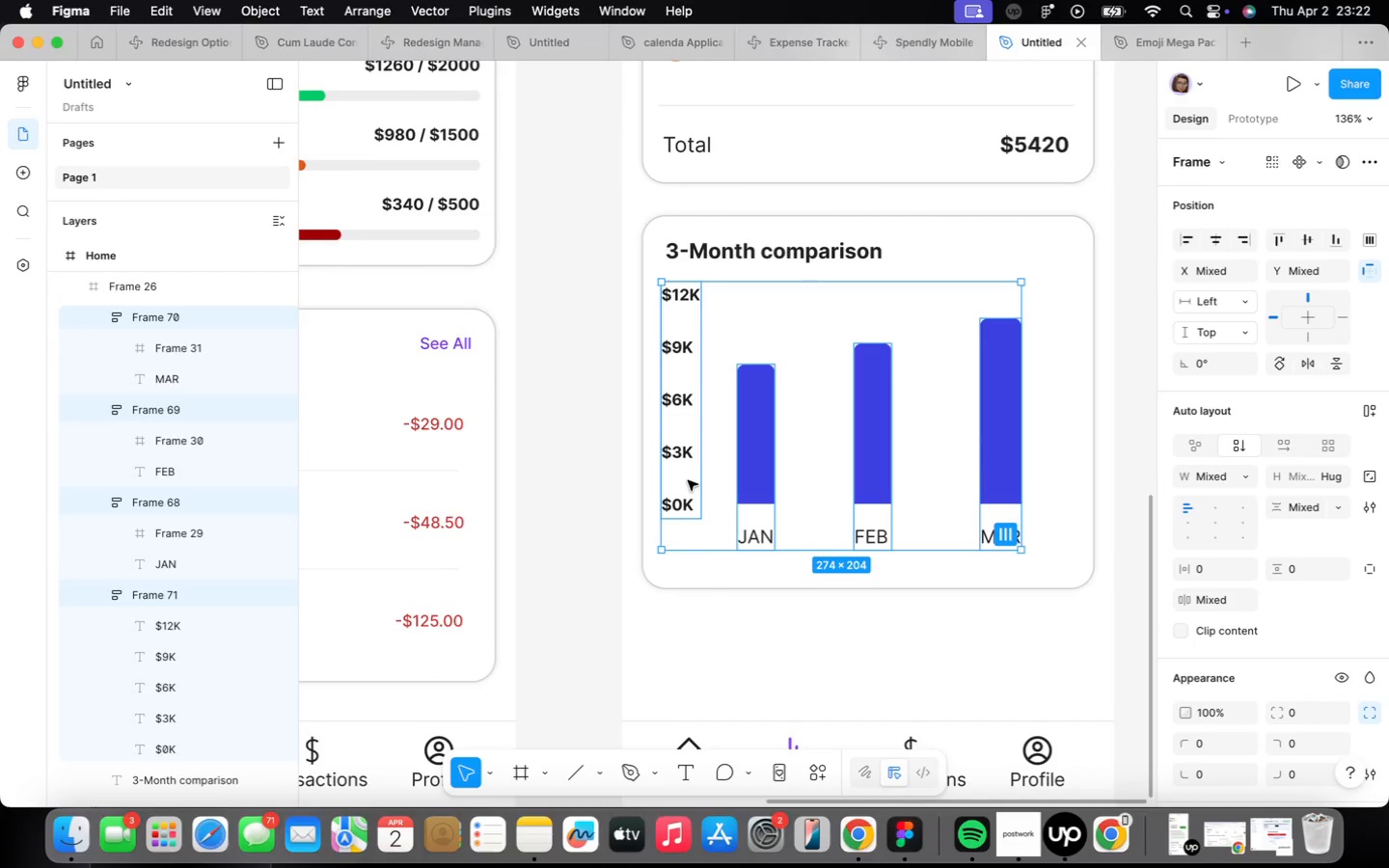 
hold_key(key=ArrowDown, duration=1.5)
 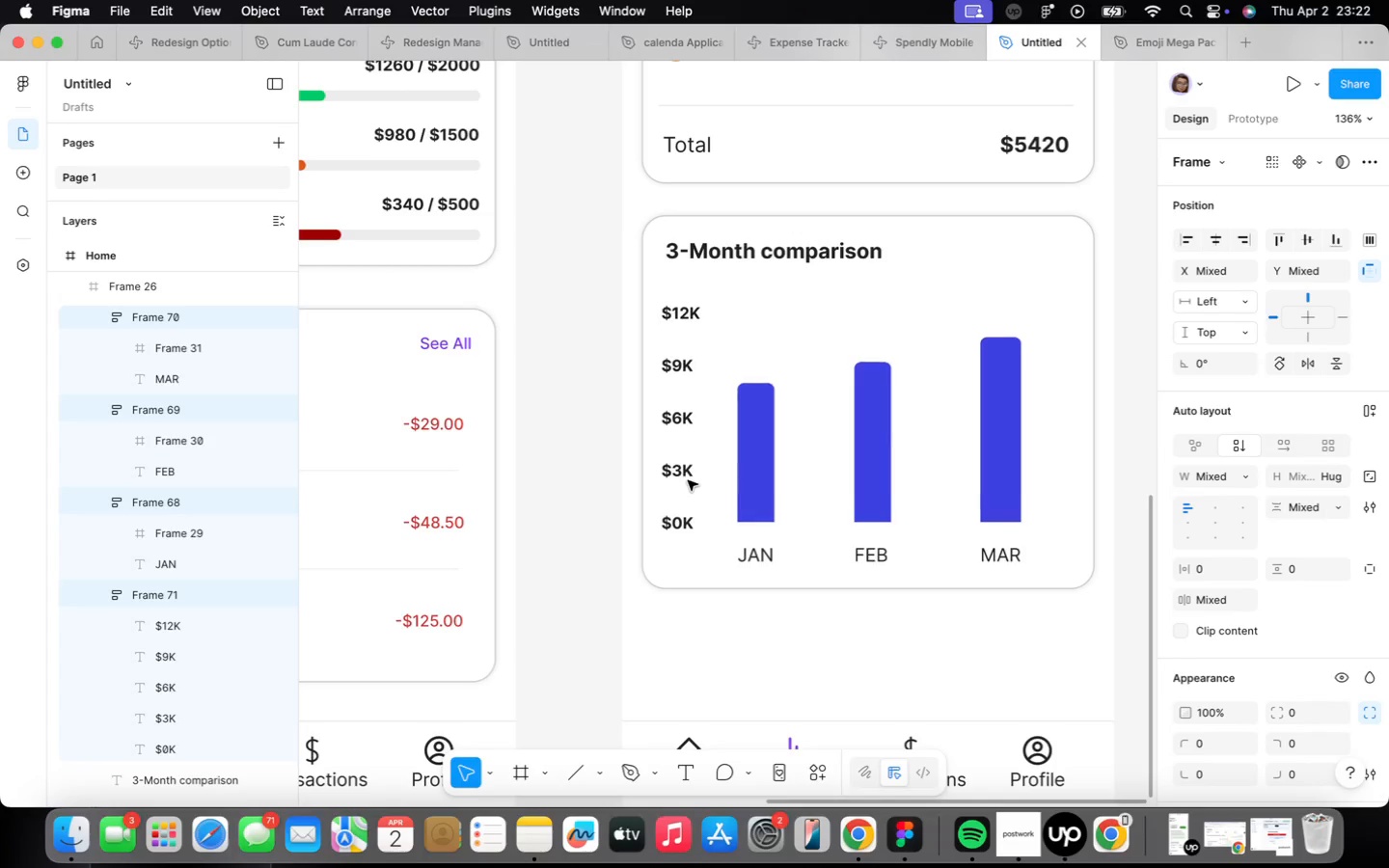 
key(ArrowDown)
 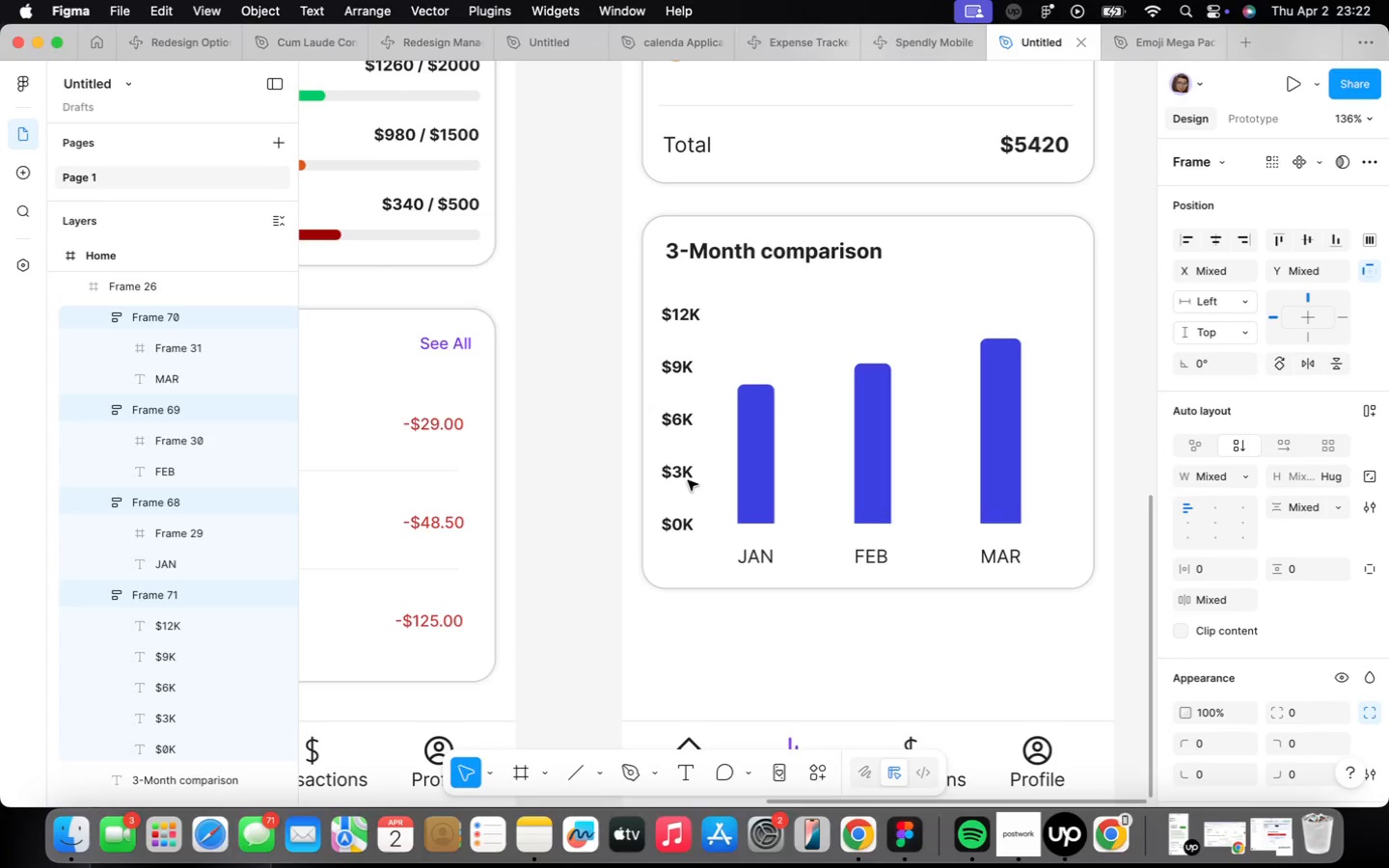 
key(ArrowRight)
 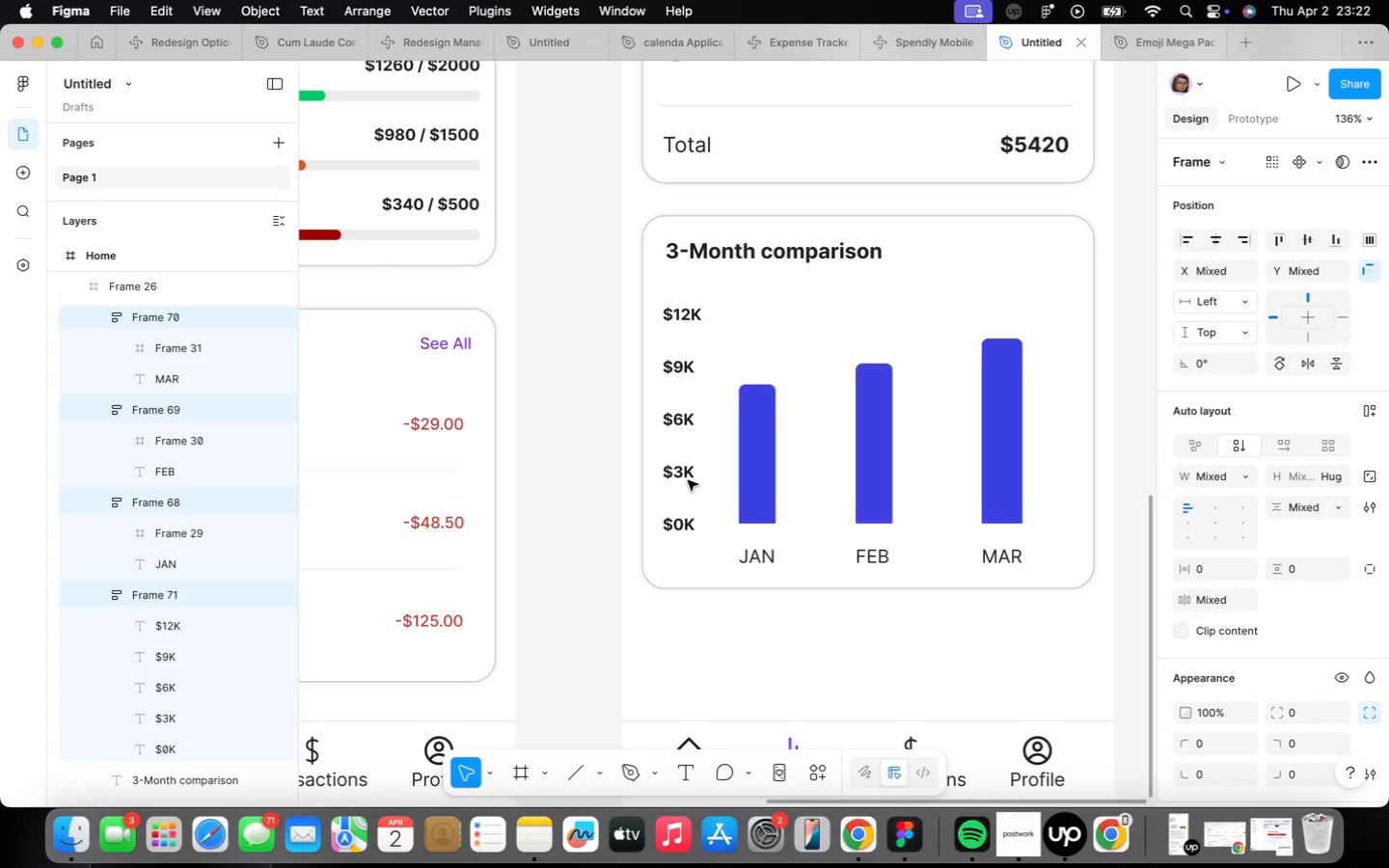 
key(ArrowRight)
 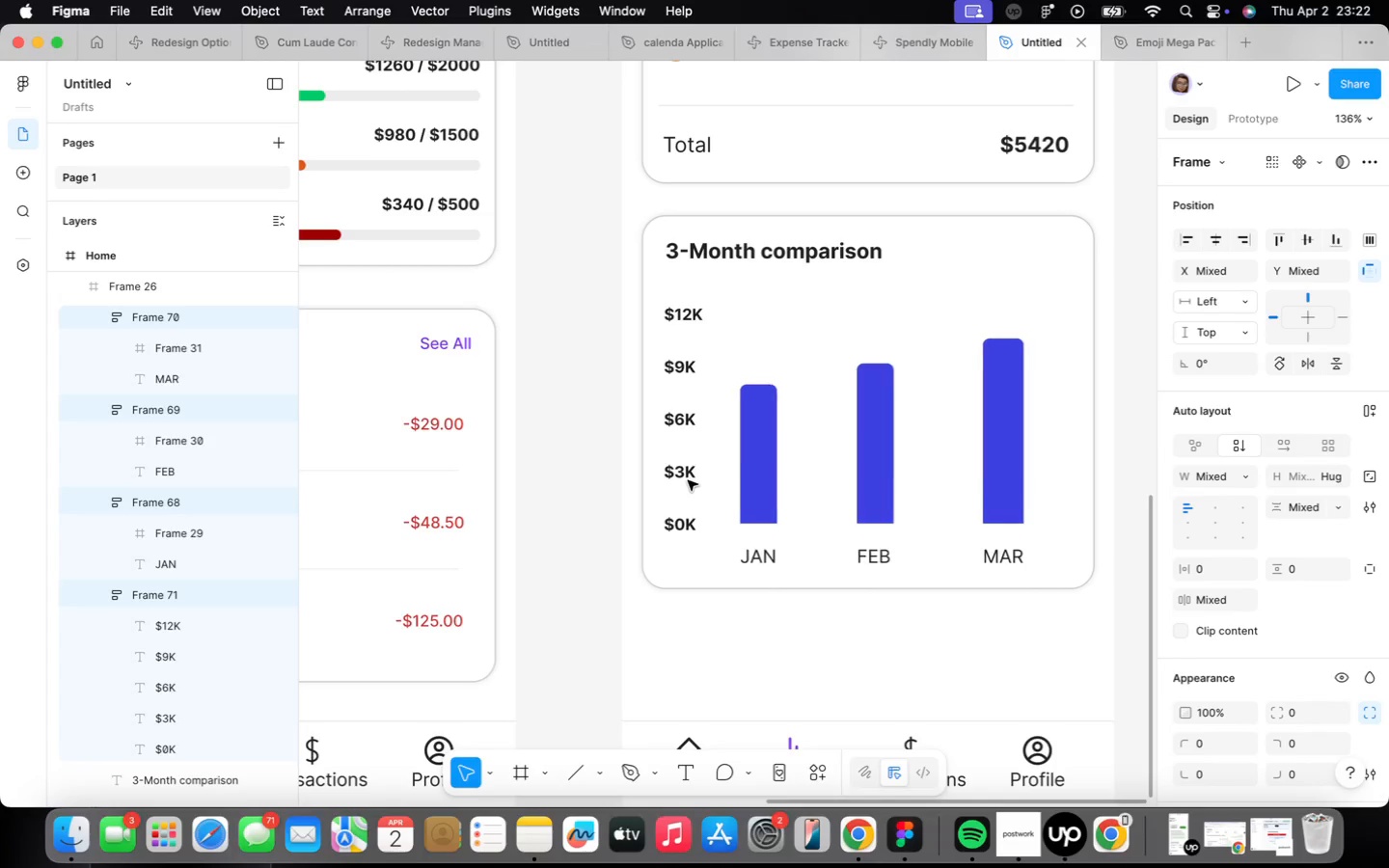 
key(ArrowRight)
 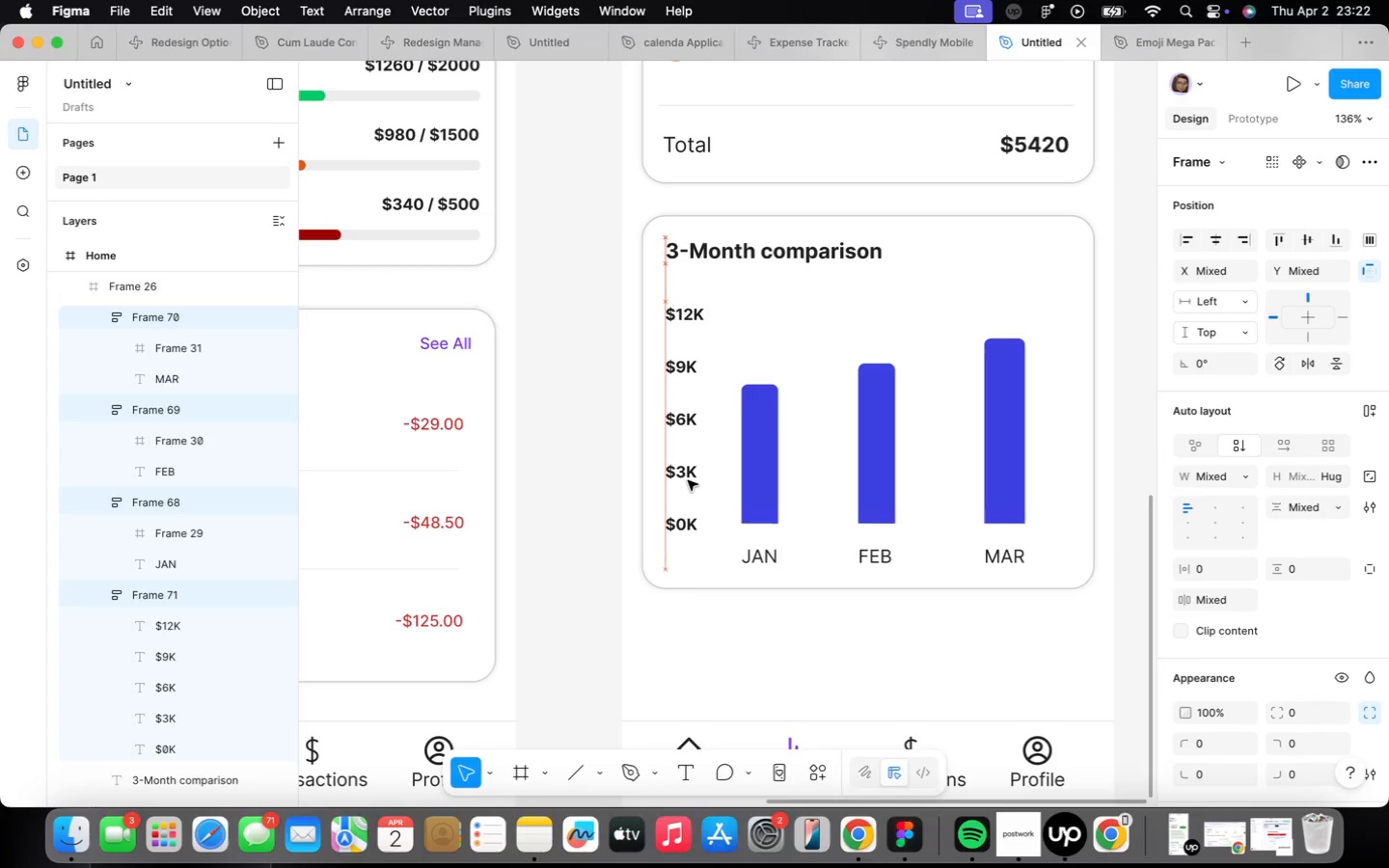 
key(ArrowRight)
 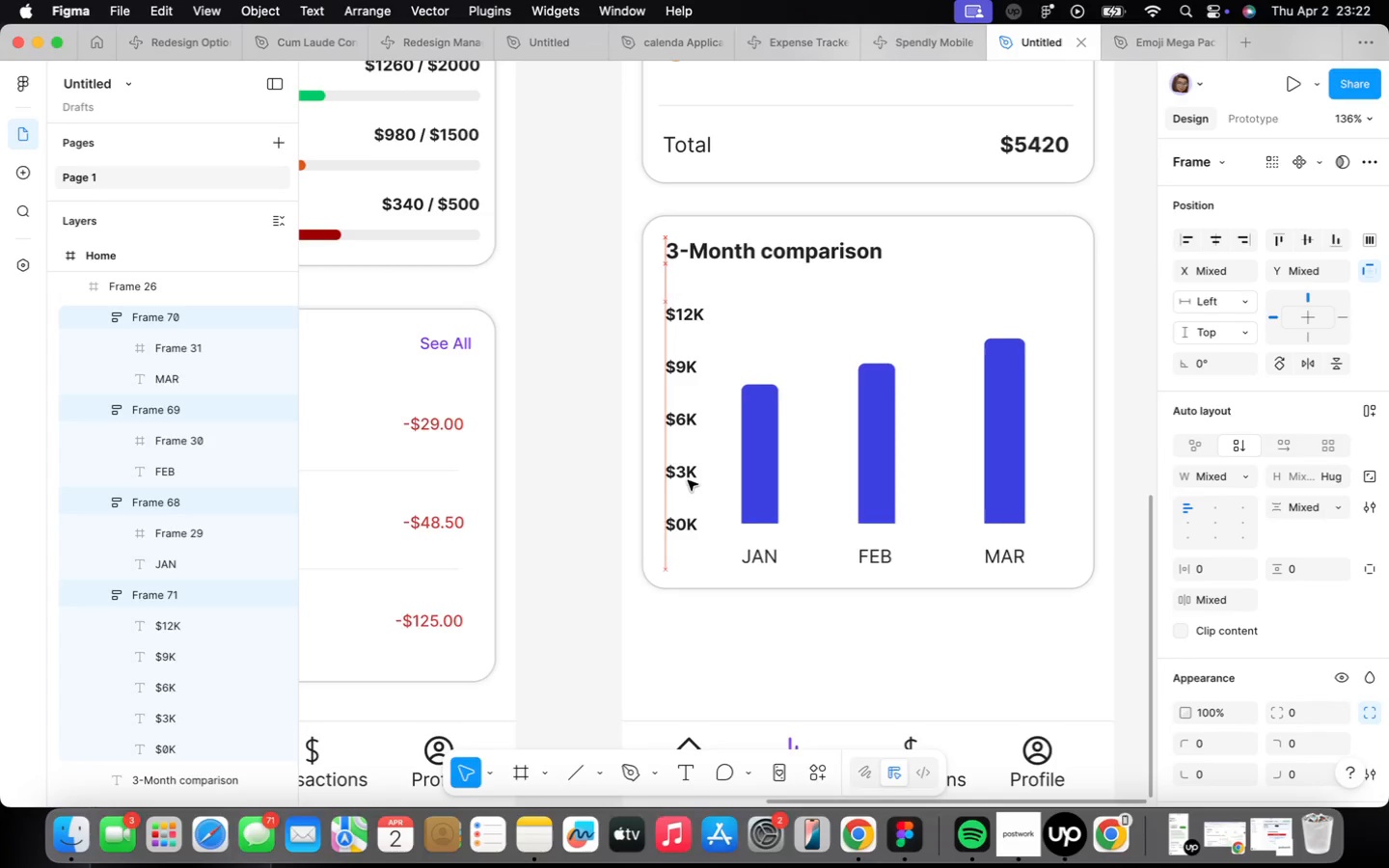 
key(ArrowRight)
 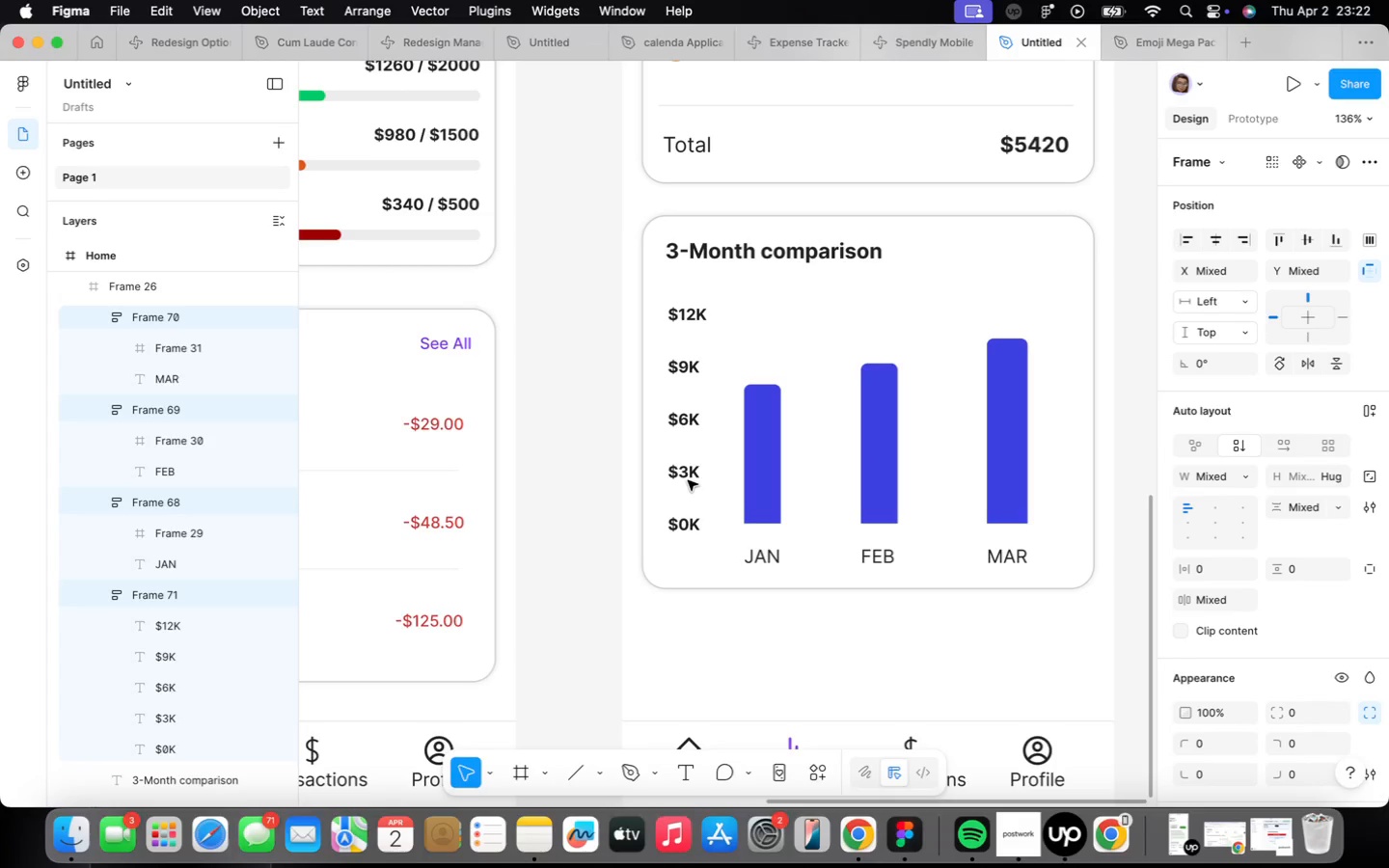 
key(ArrowDown)
 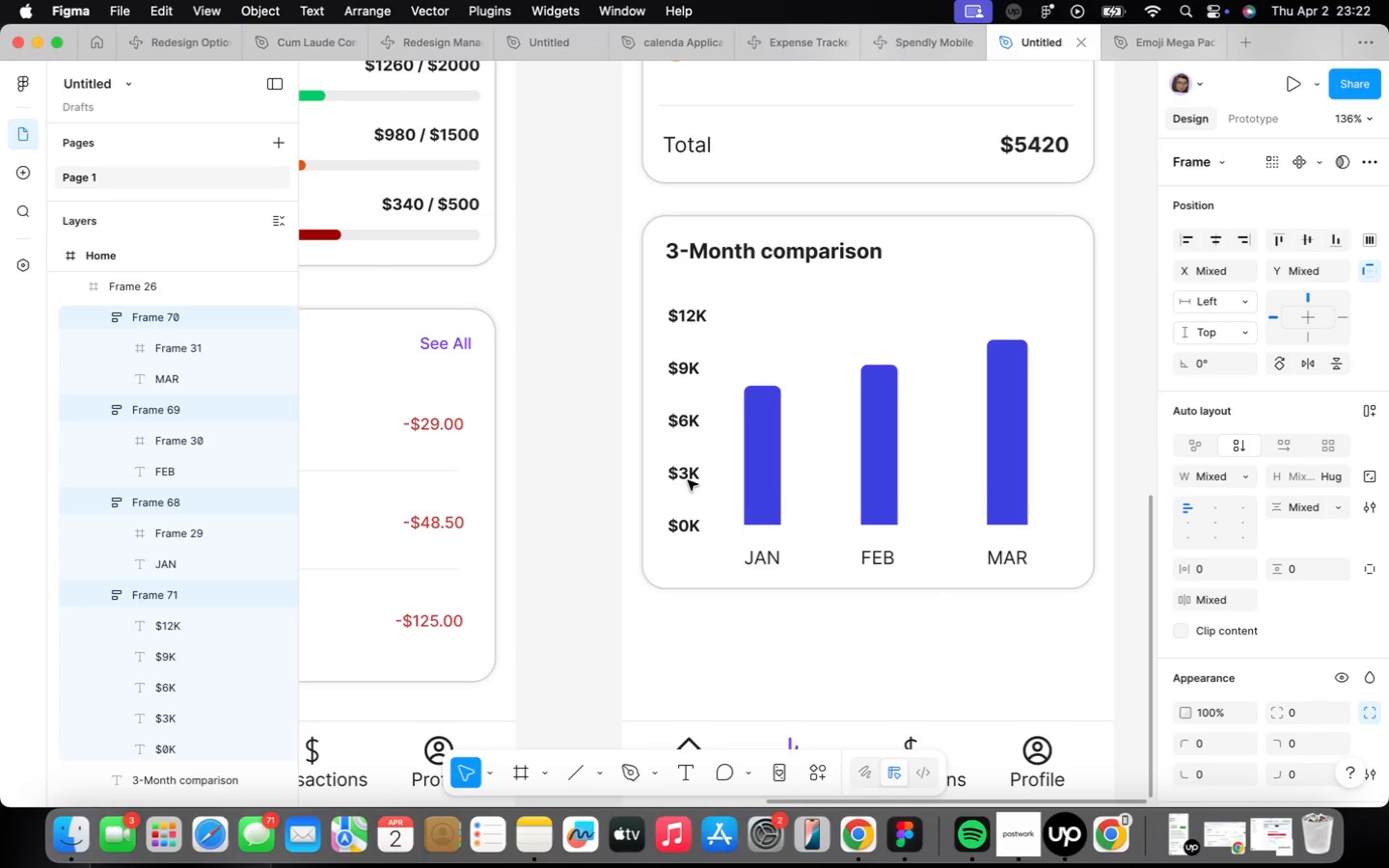 
key(ArrowDown)
 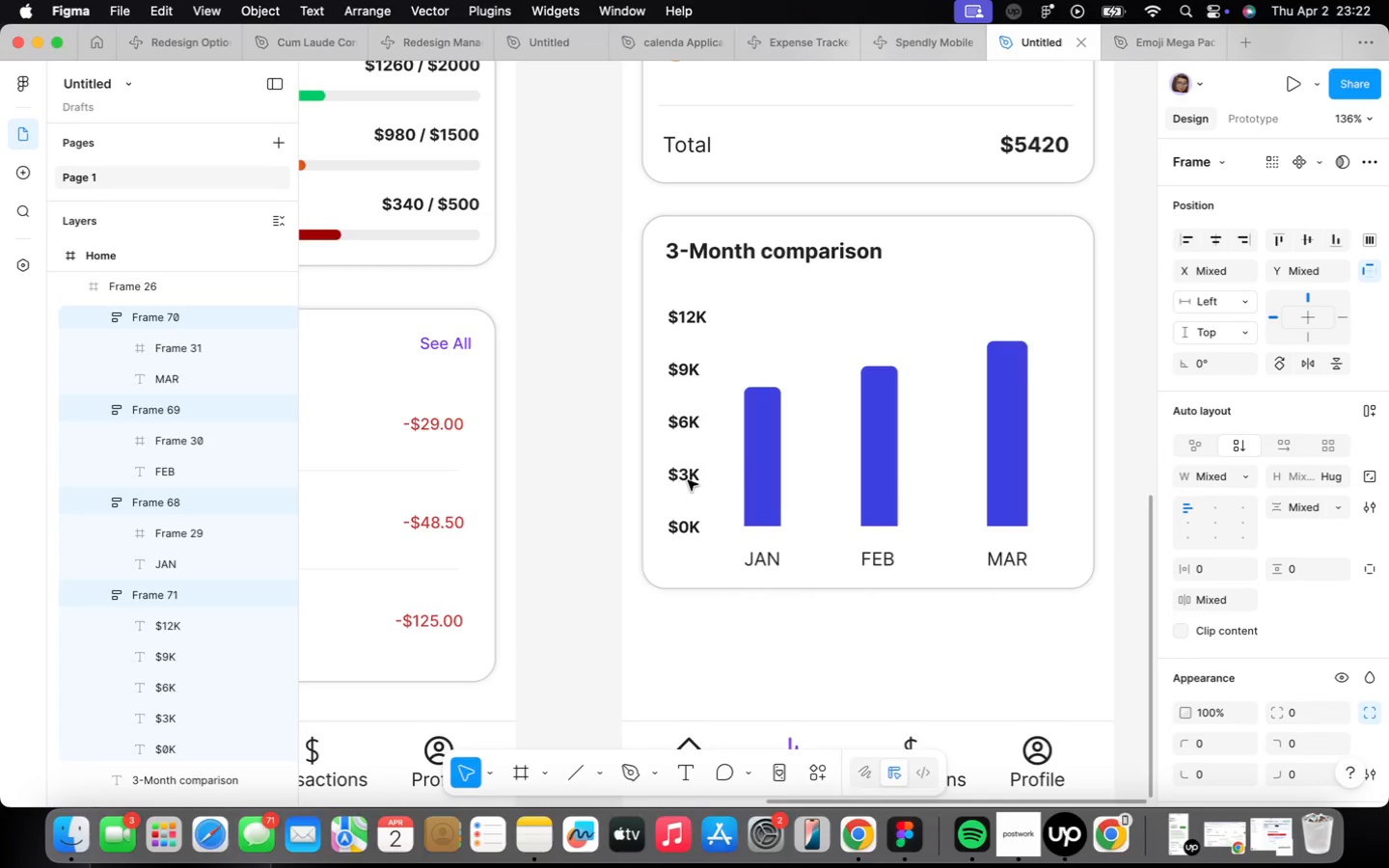 
key(ArrowDown)
 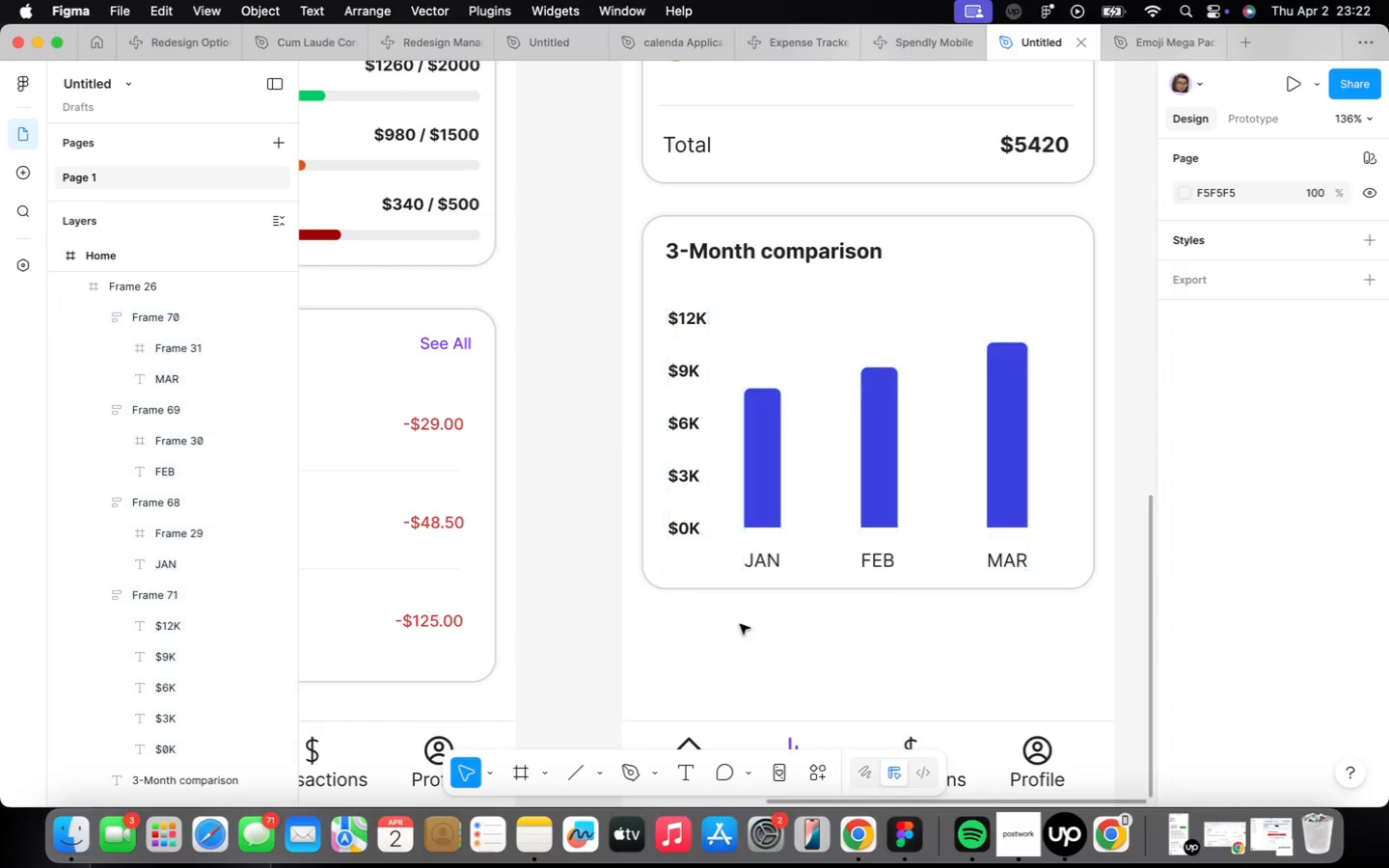 
scroll: coordinate [755, 604], scroll_direction: down, amount: 6.0
 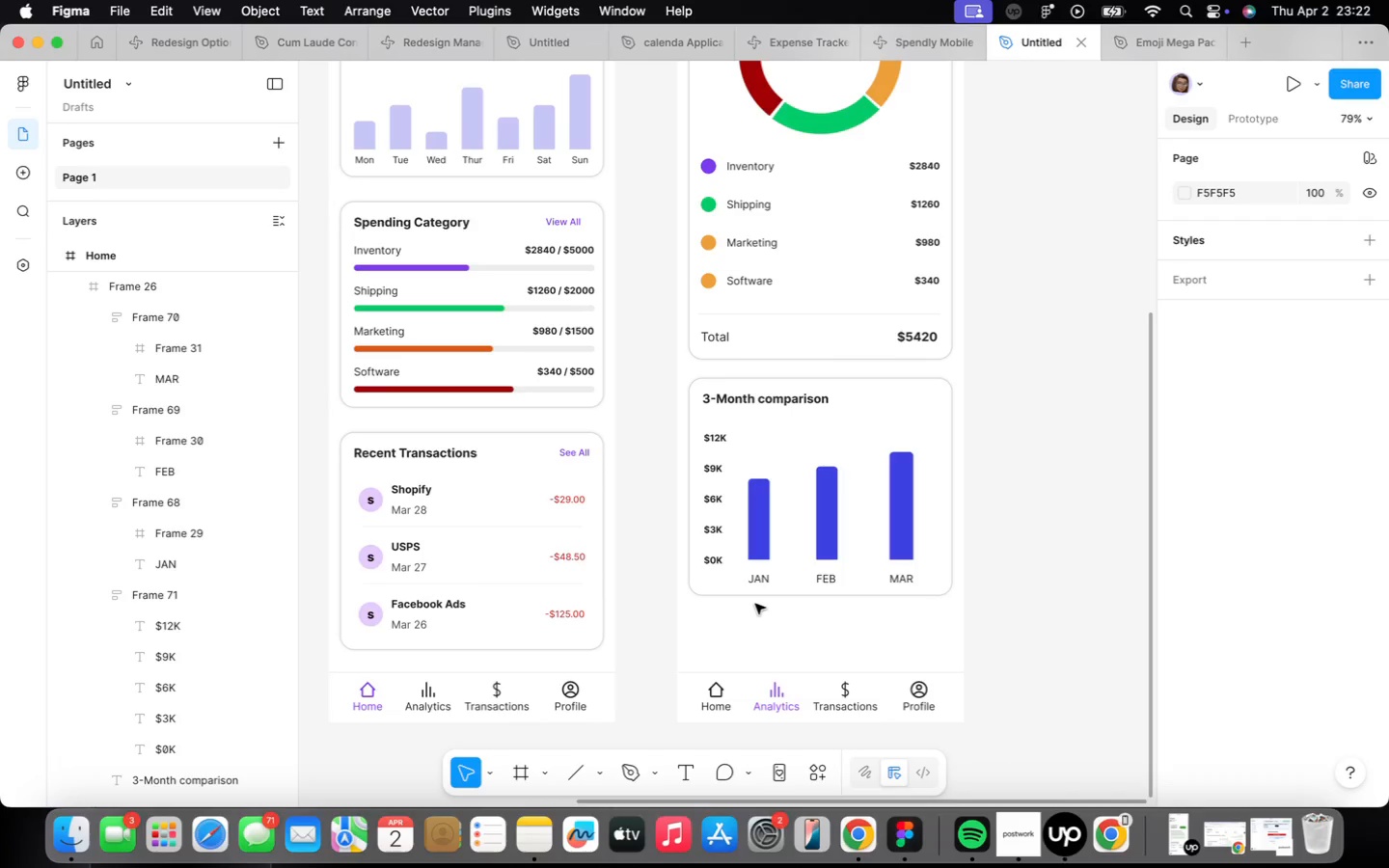 
wait(27.49)
 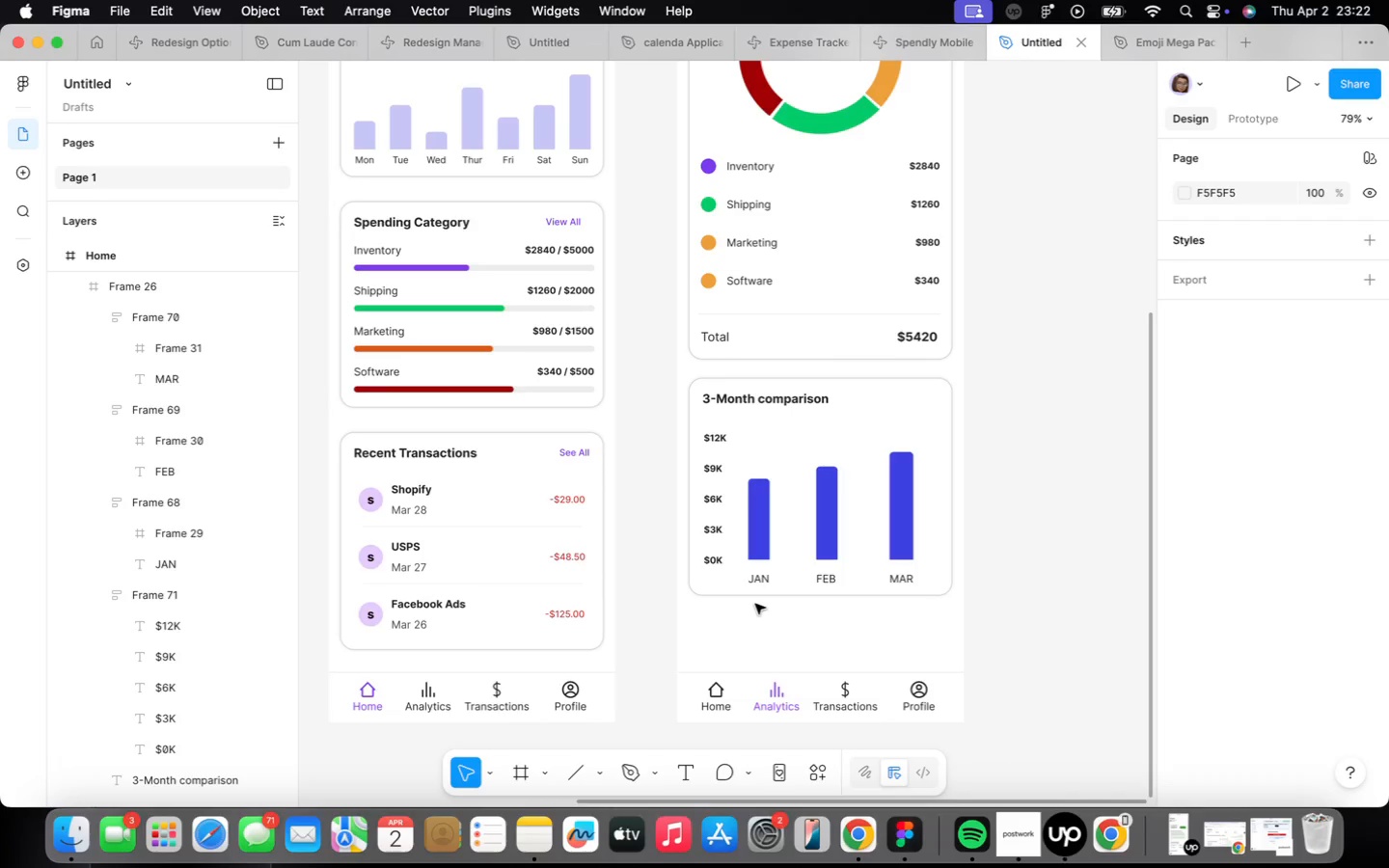 
scroll: coordinate [817, 576], scroll_direction: down, amount: 4.0
 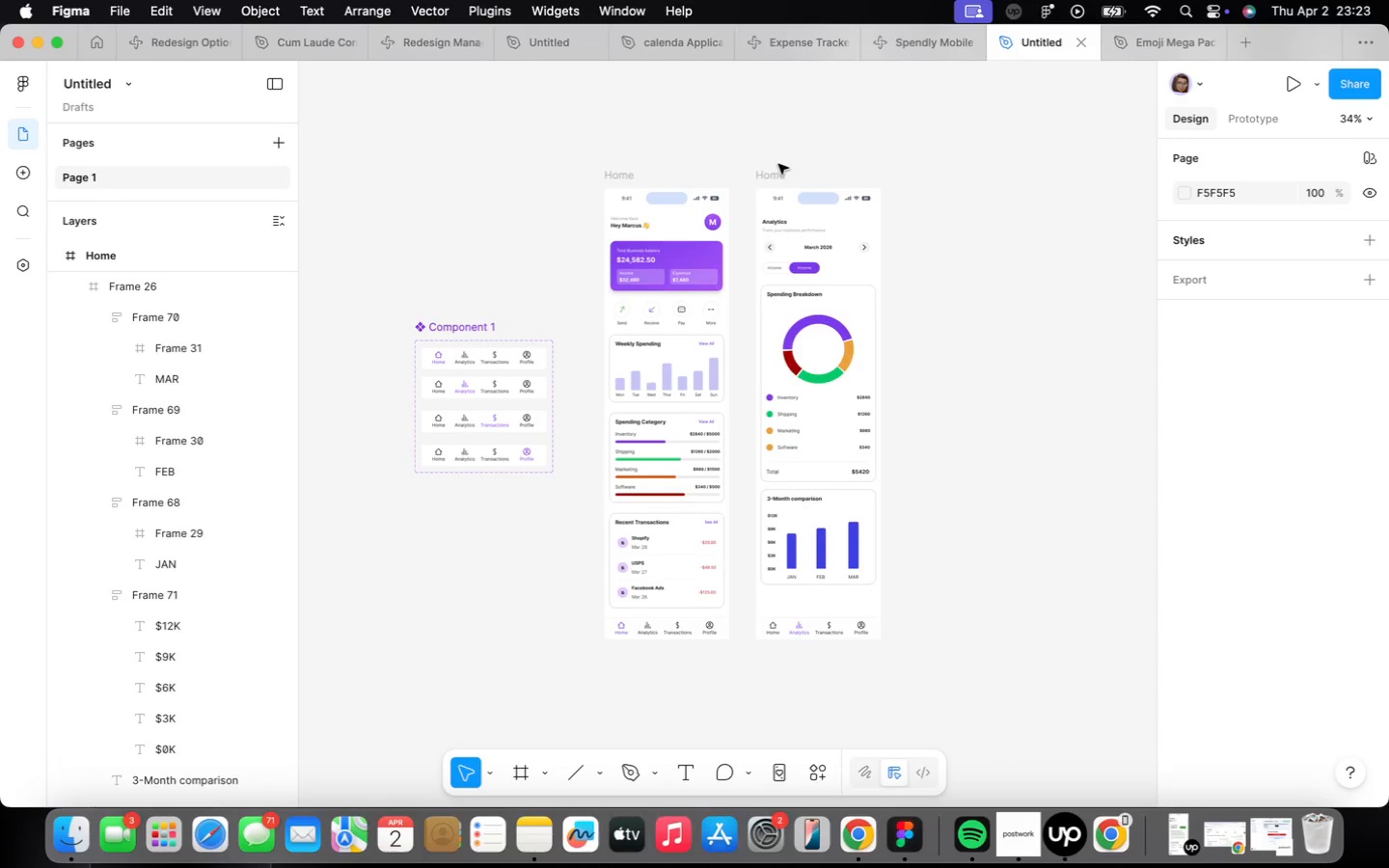 
double_click([772, 170])
 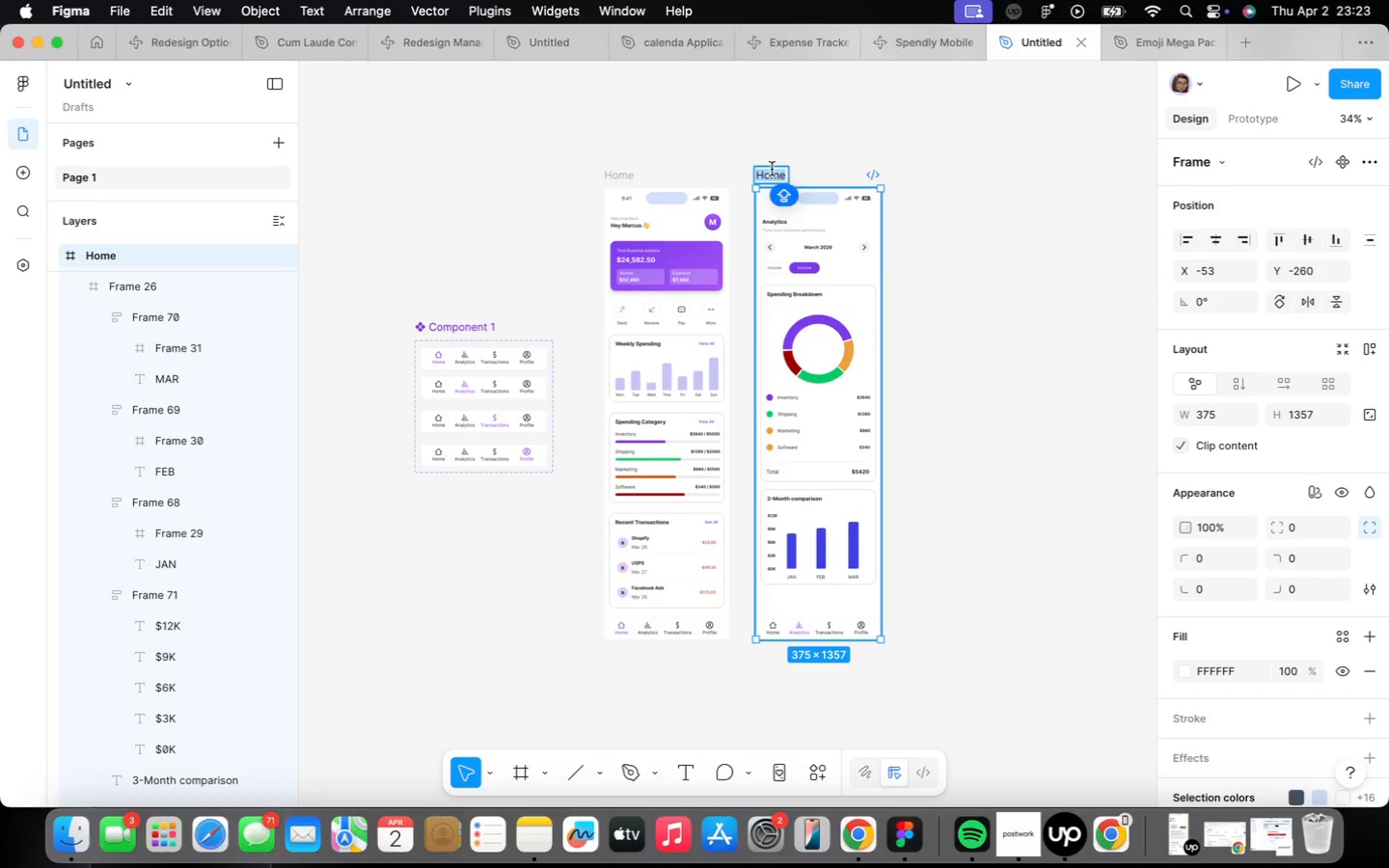 
type(ANALYTICS)
 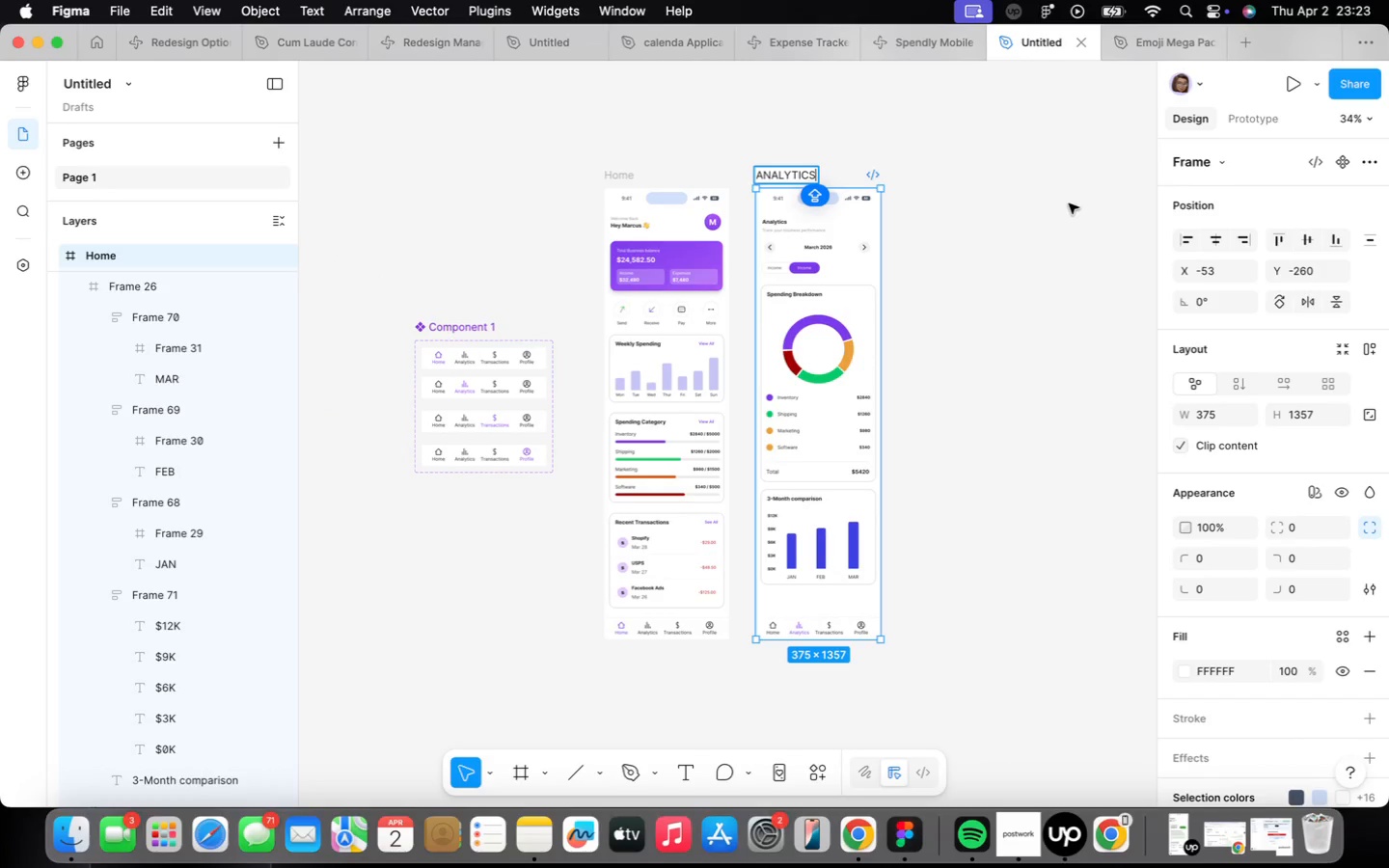 
left_click([1055, 271])
 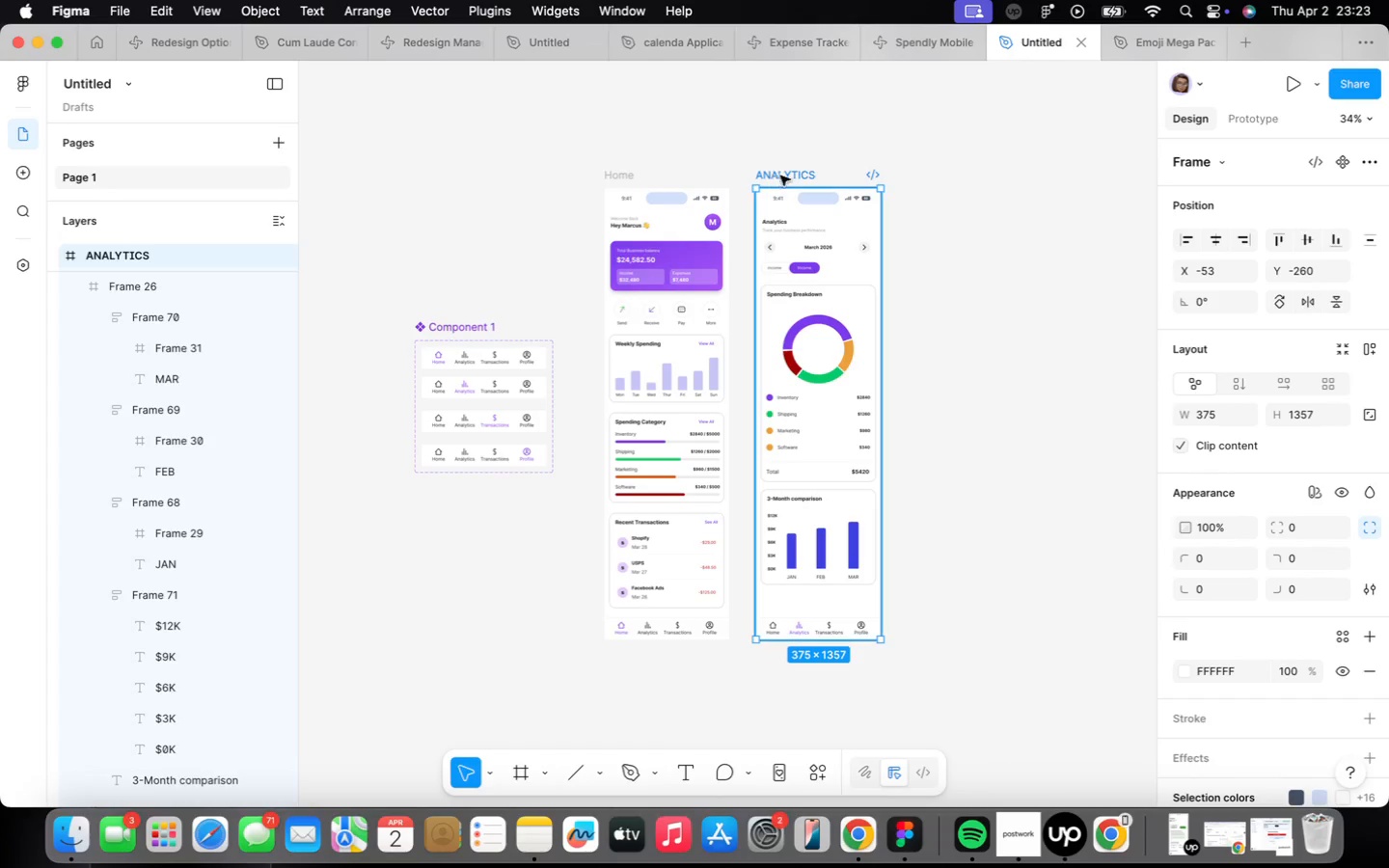 
hold_key(key=OptionLeft, duration=3.58)
left_click_drag(start_coordinate=[782, 174], to_coordinate=[950, 176])
 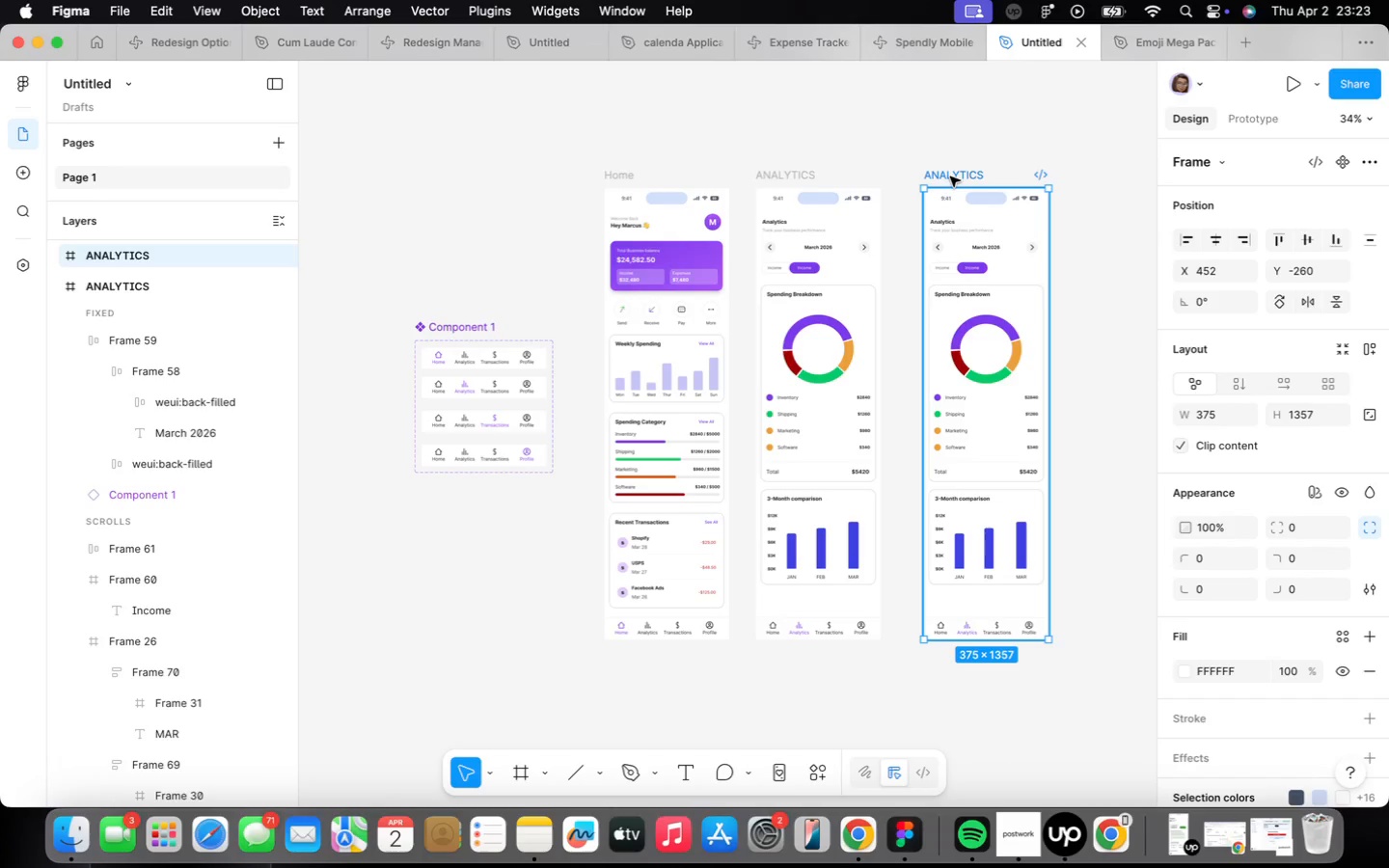 
wait(11.93)
 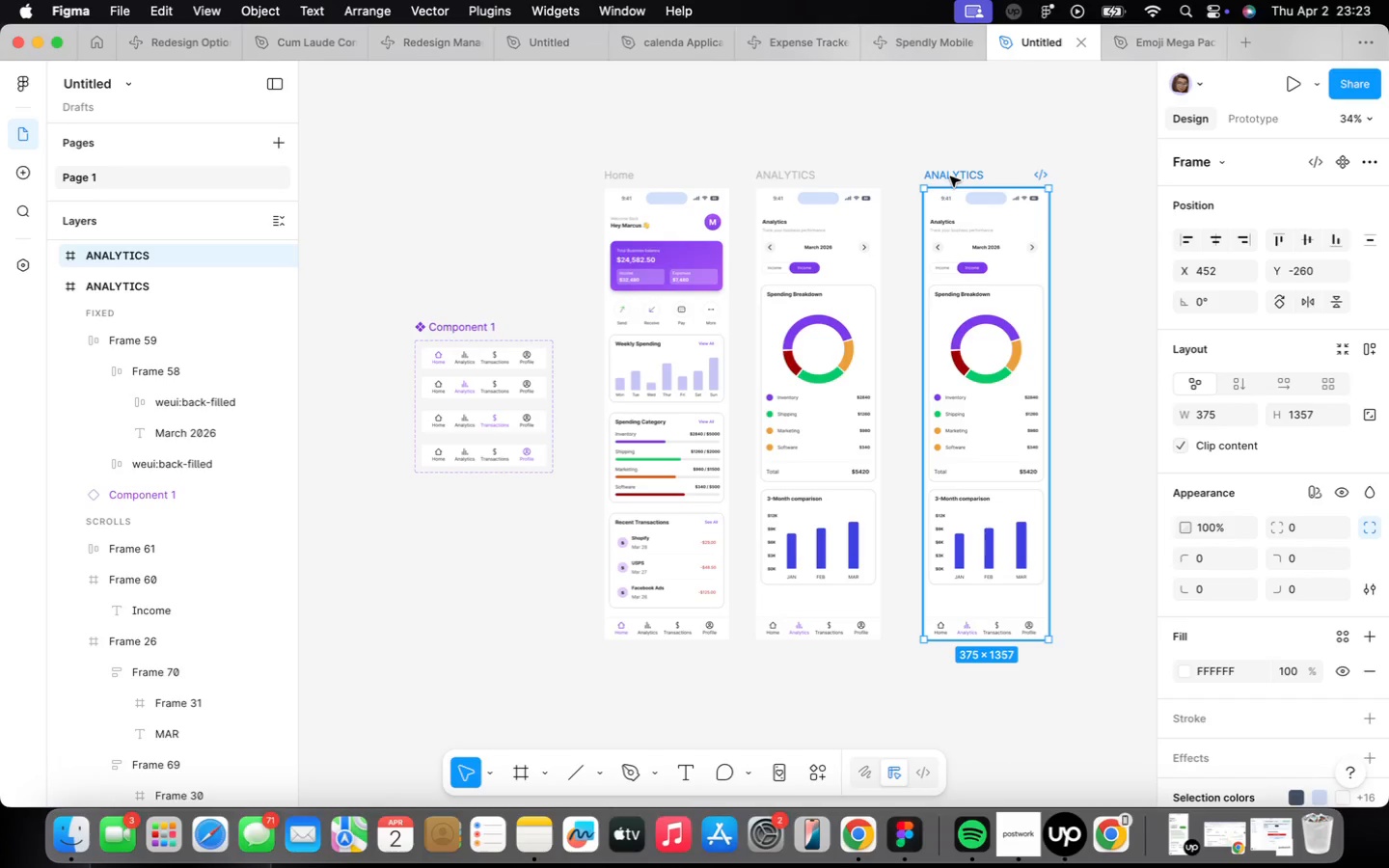 
left_click([1017, 849])